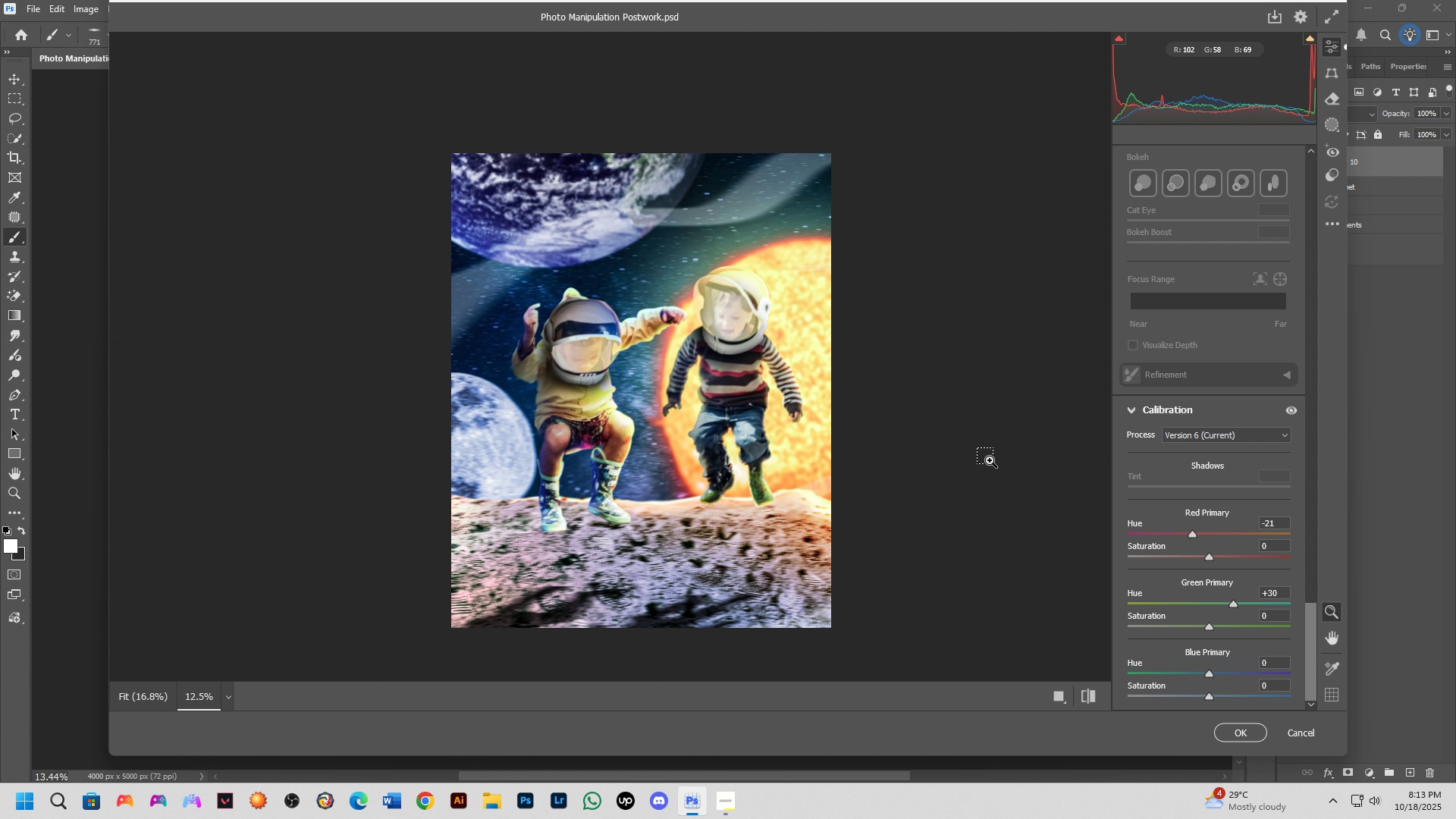 
key(Control+Z)
 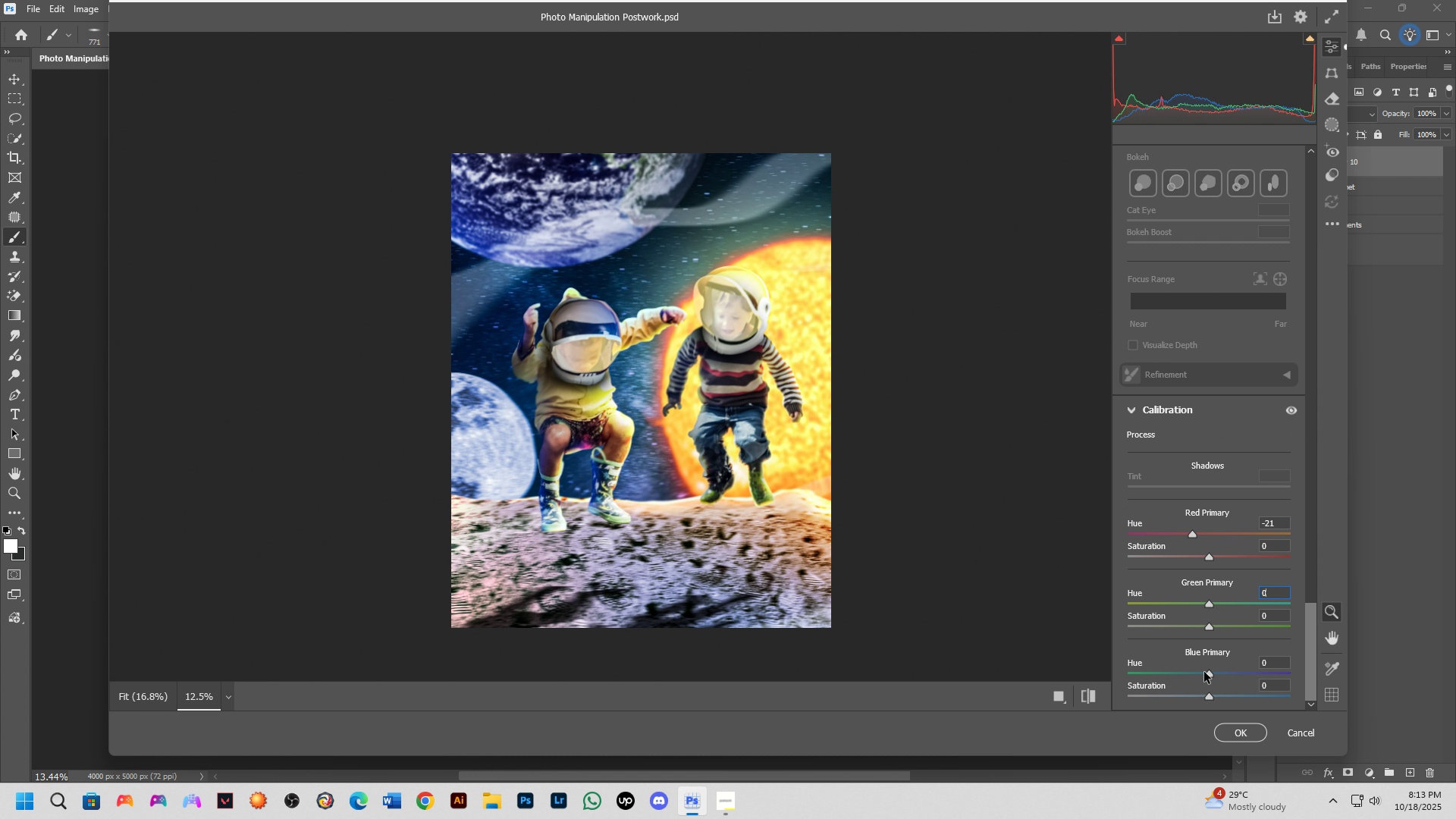 
left_click_drag(start_coordinate=[1208, 673], to_coordinate=[1191, 679])
 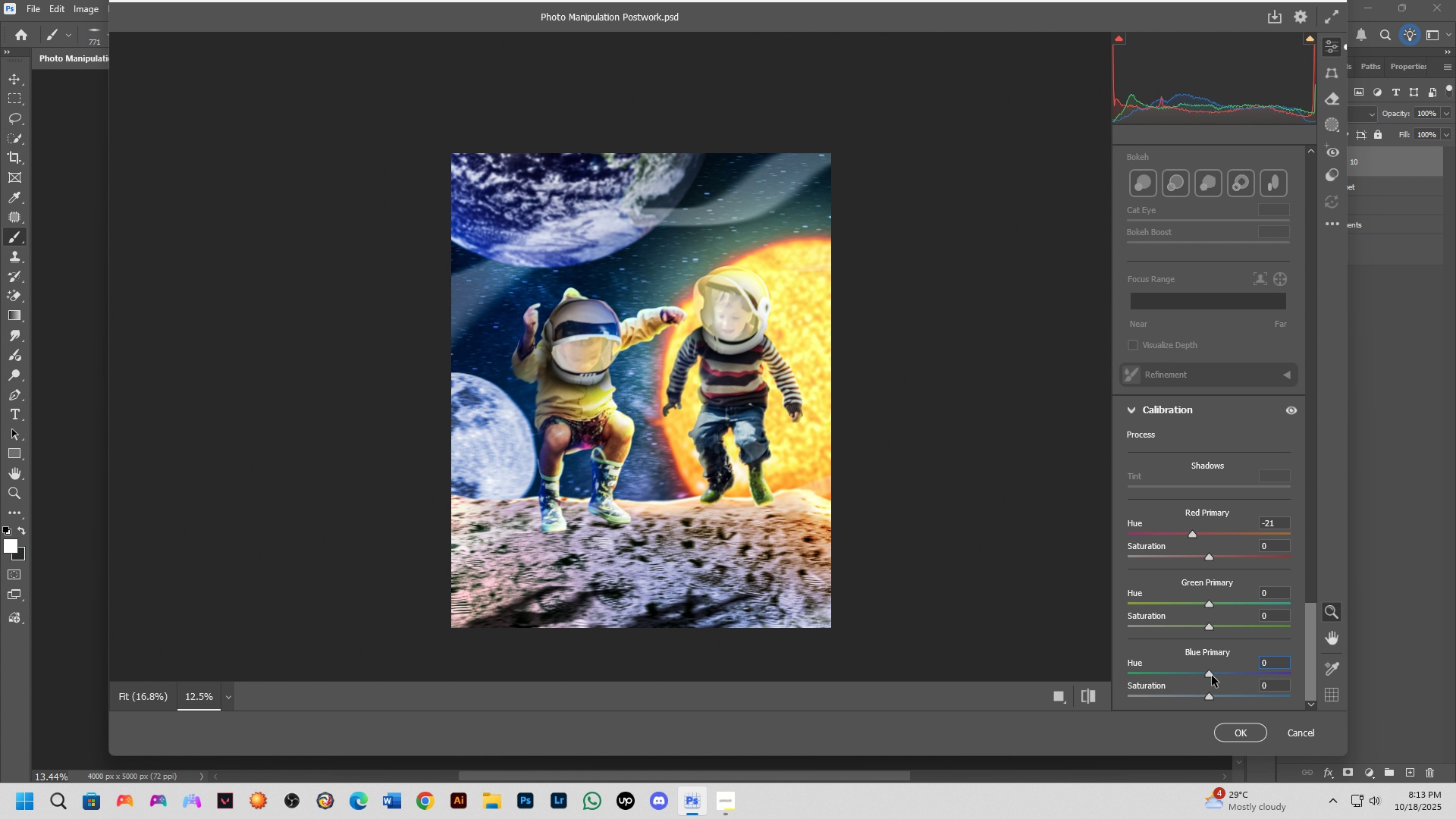 
key(Control+ControlLeft)
 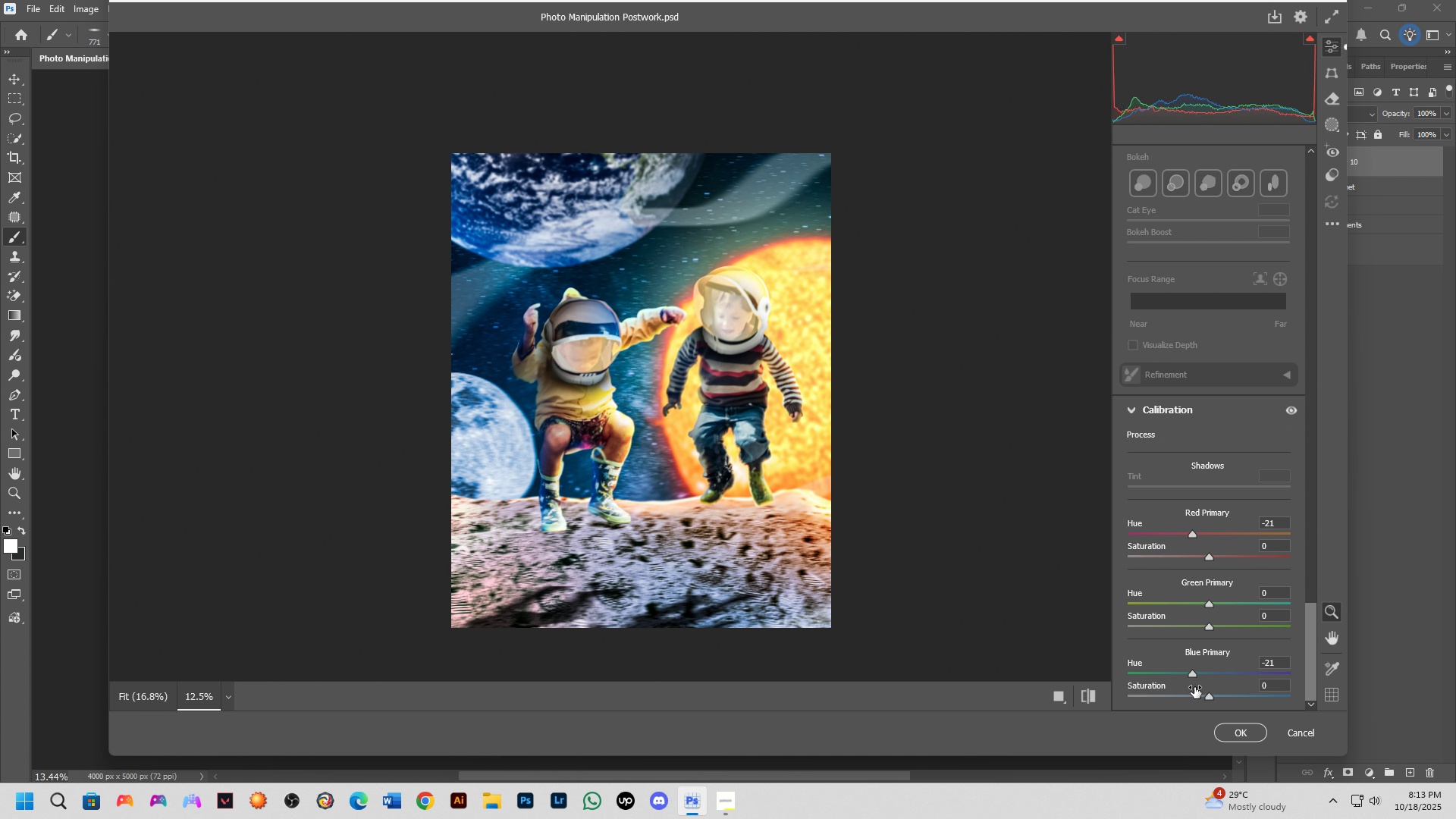 
key(Control+Z)
 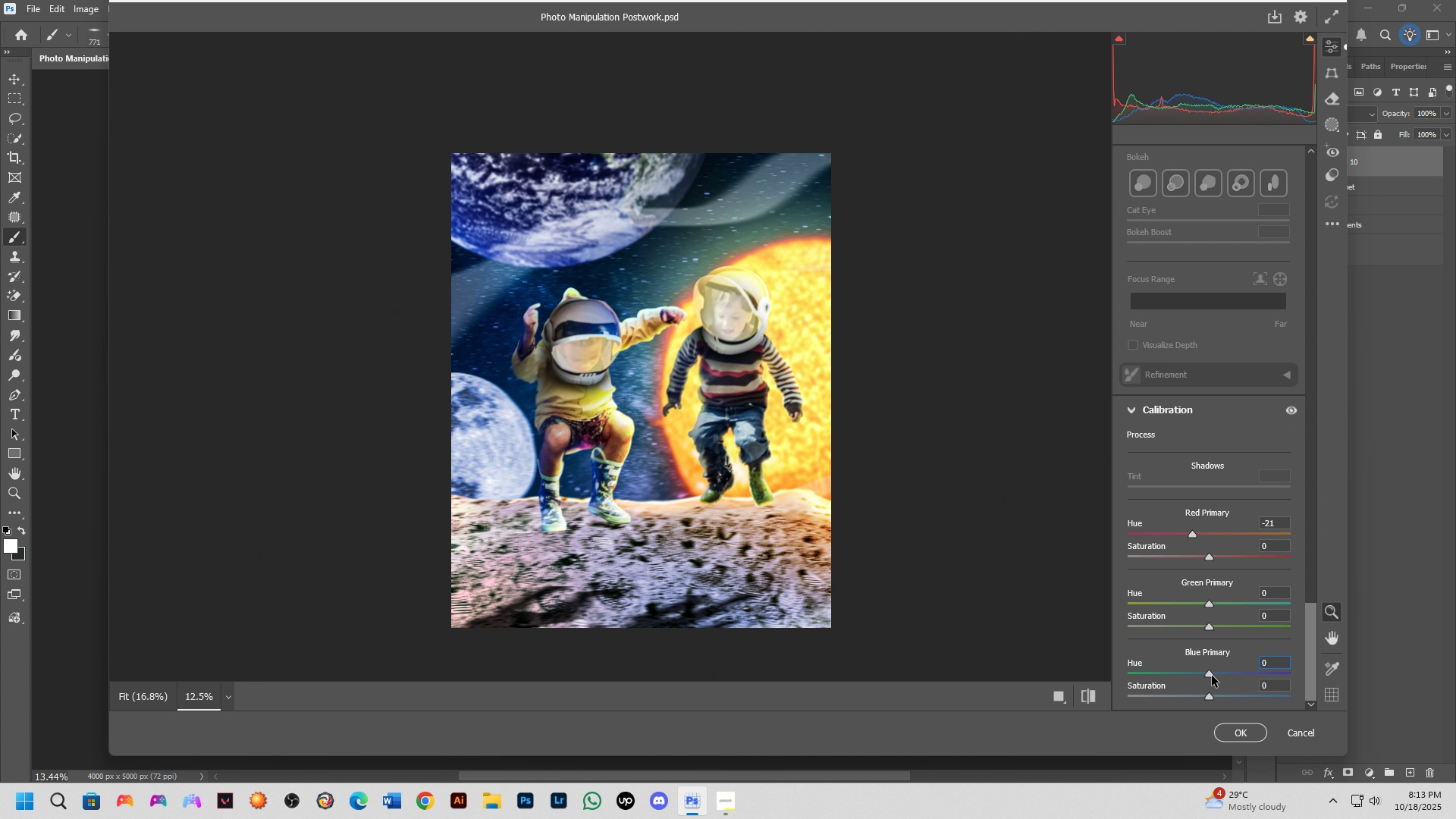 
left_click_drag(start_coordinate=[1212, 676], to_coordinate=[1201, 676])
 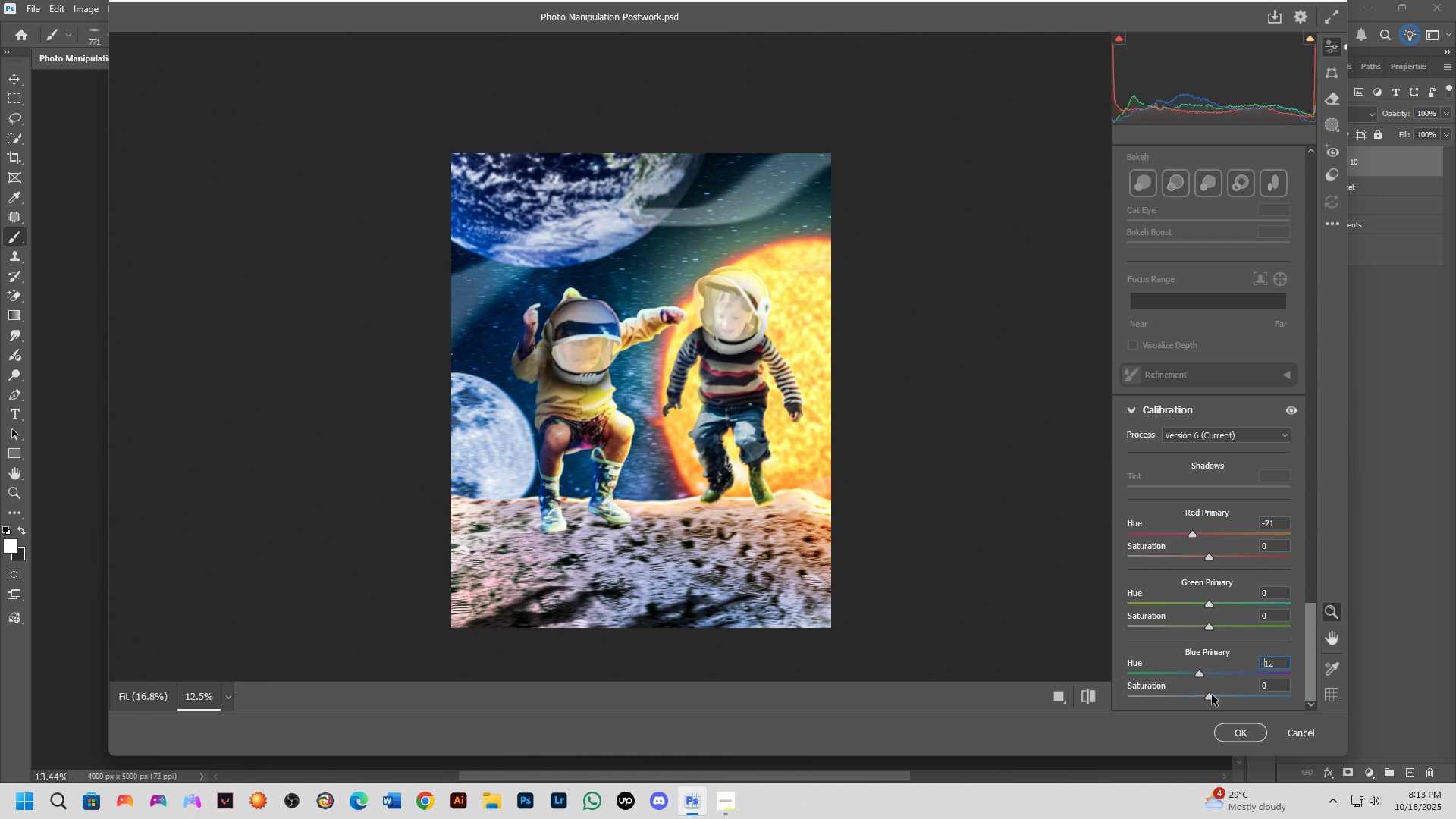 
left_click_drag(start_coordinate=[1212, 694], to_coordinate=[1218, 694])
 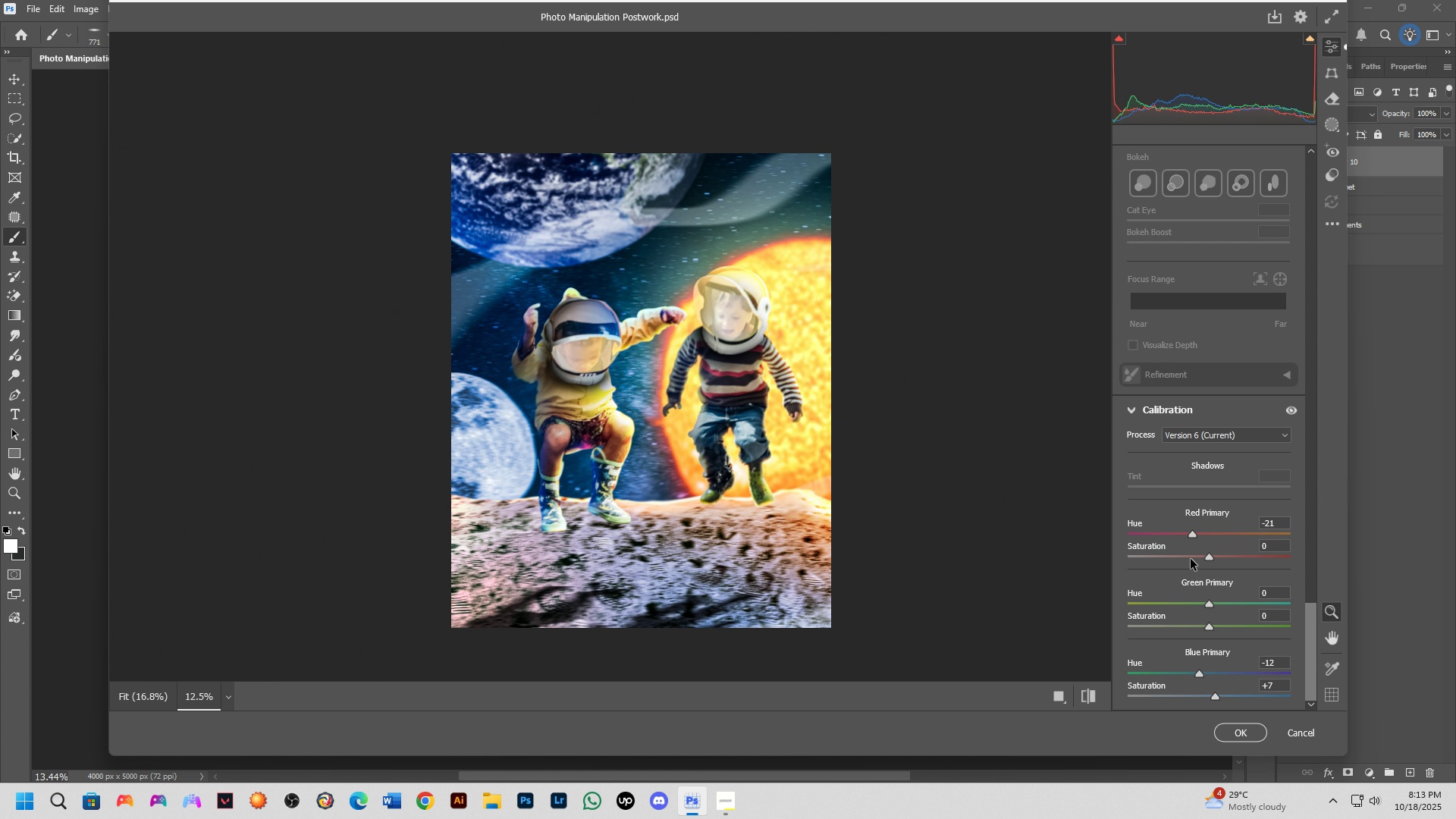 
scroll: coordinate [1142, 499], scroll_direction: up, amount: 5.0
 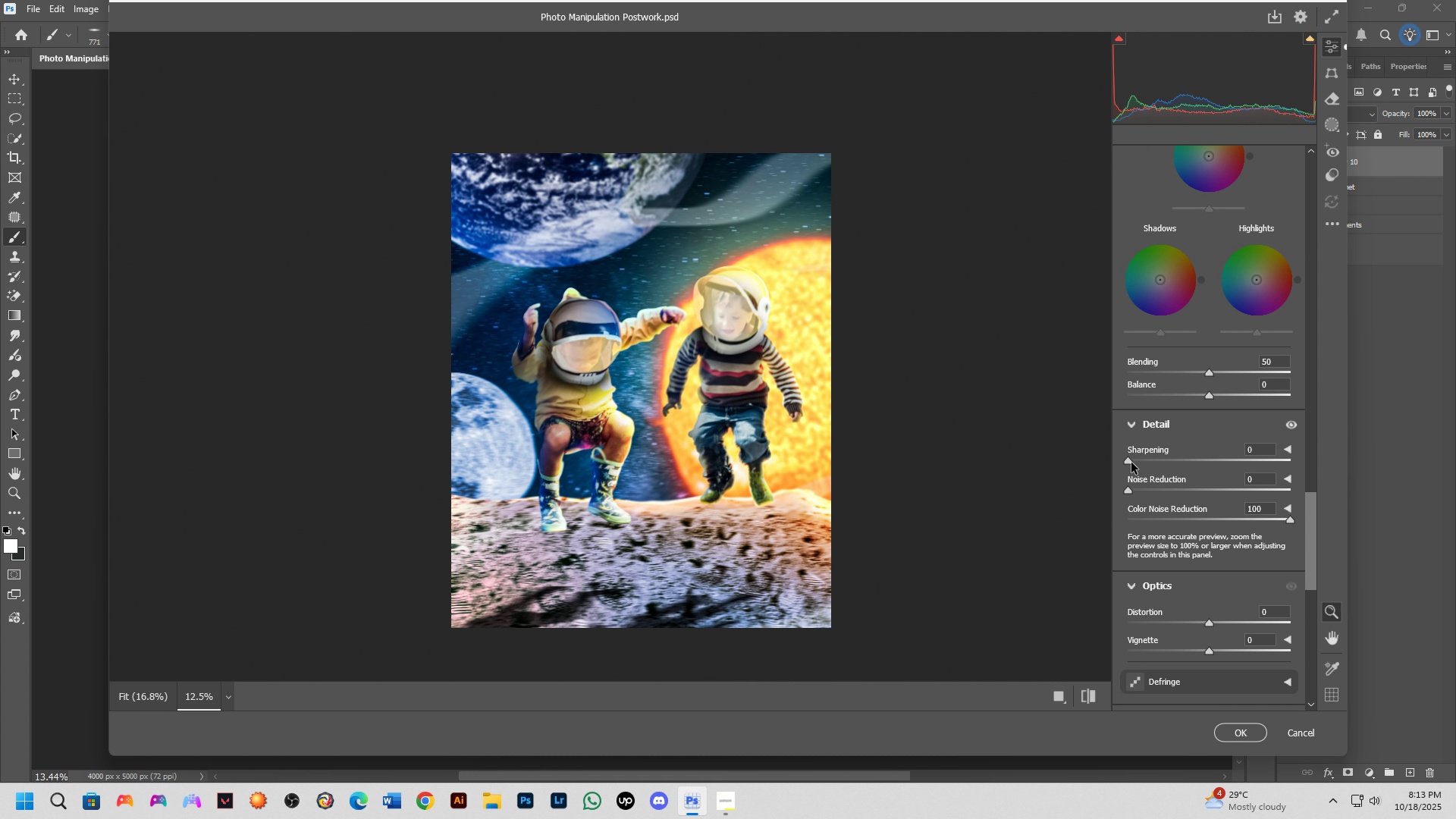 
left_click_drag(start_coordinate=[1131, 463], to_coordinate=[1172, 476])
 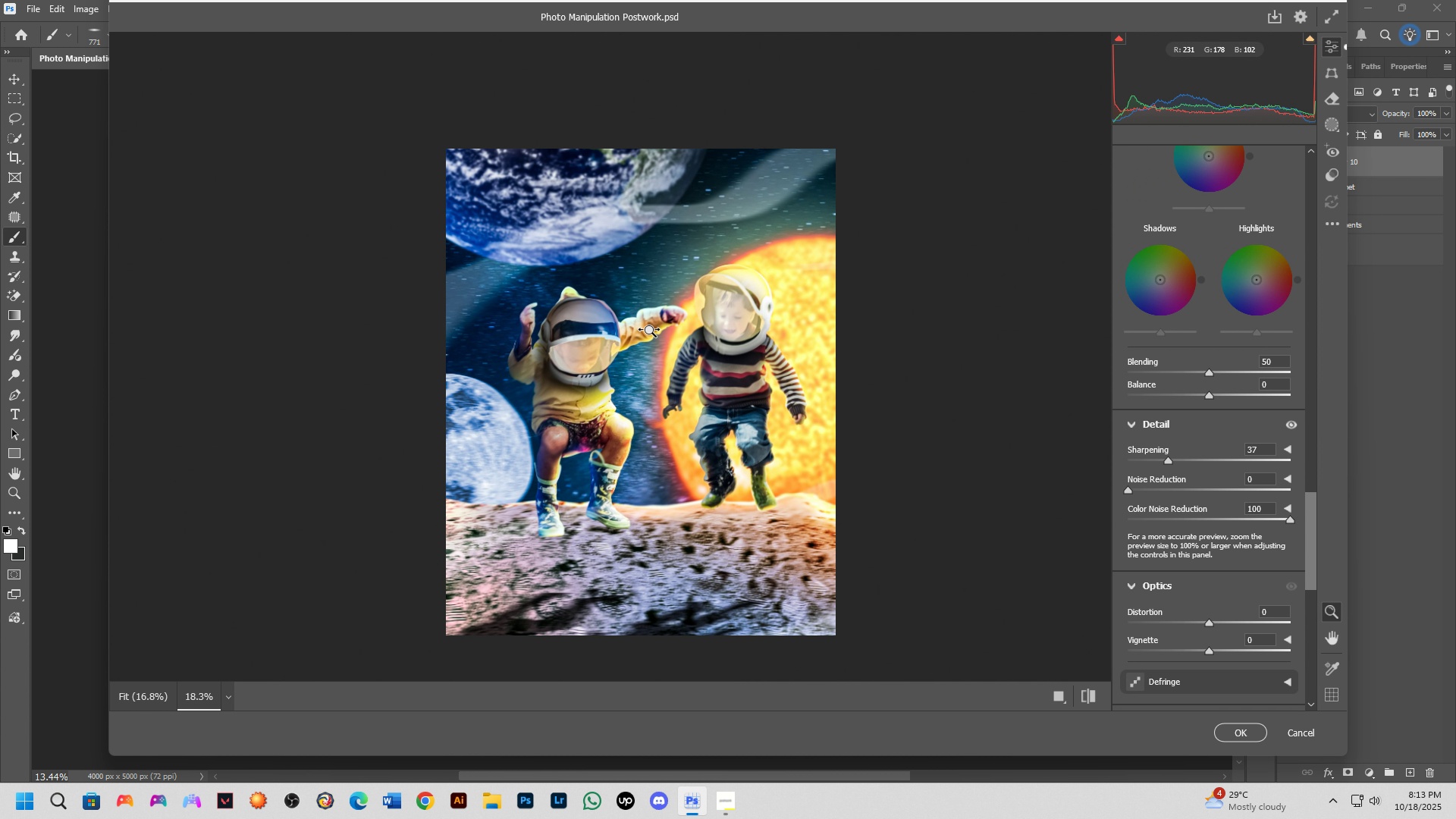 
left_click_drag(start_coordinate=[638, 334], to_coordinate=[638, 362])
 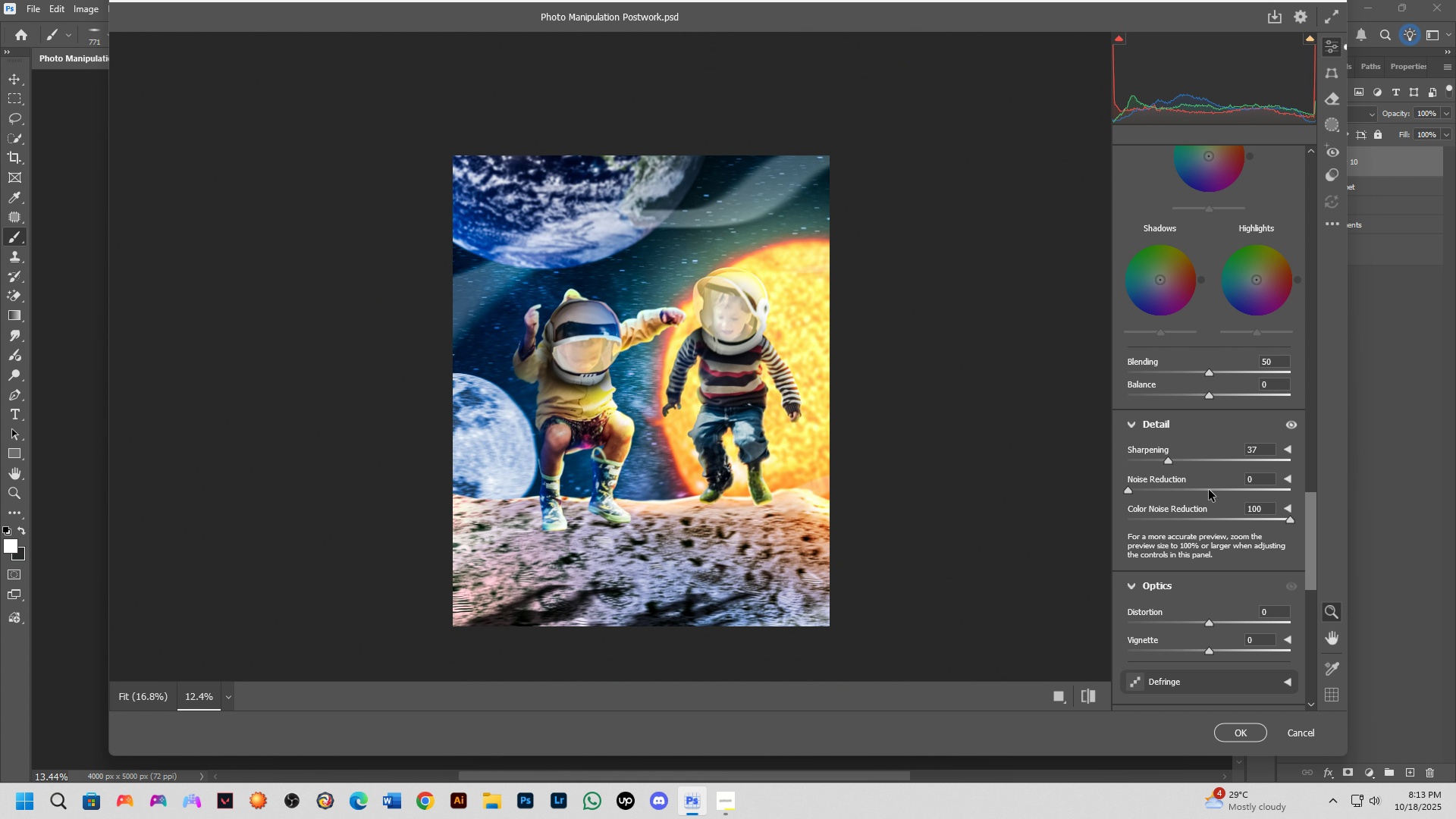 
scroll: coordinate [1207, 489], scroll_direction: up, amount: 11.0
 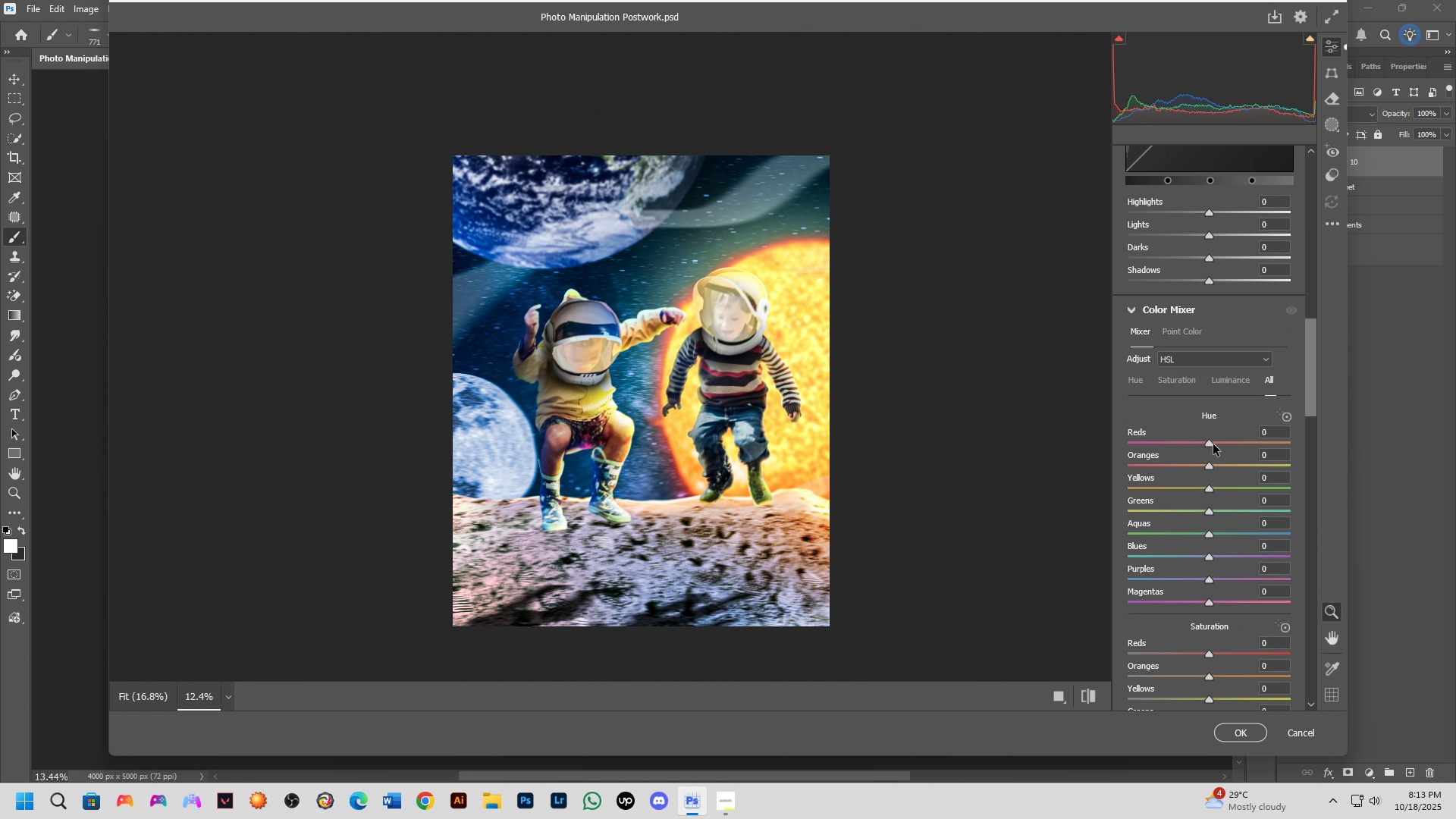 
left_click_drag(start_coordinate=[1212, 442], to_coordinate=[1356, 454])
 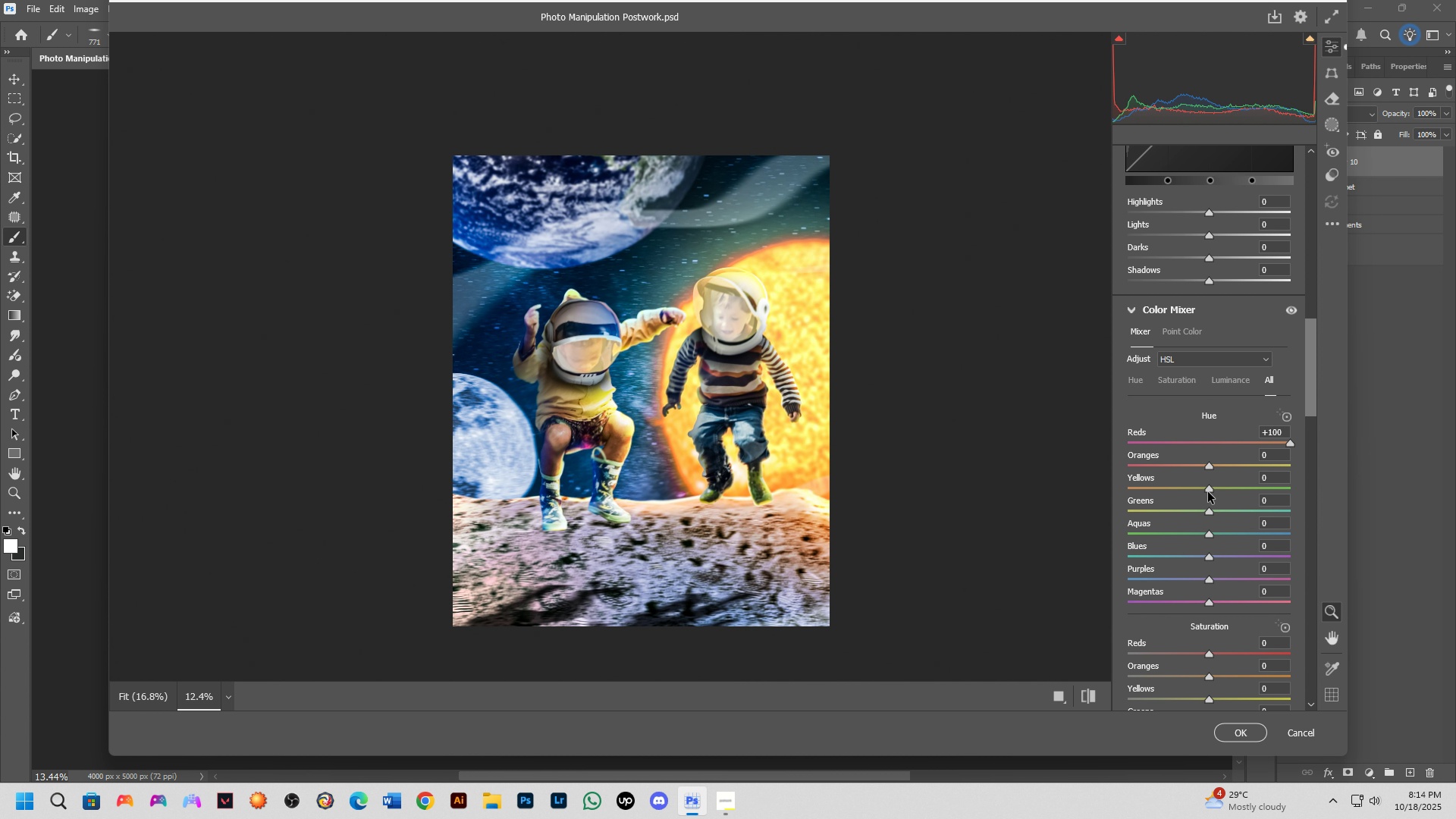 
key(Control+Z)
 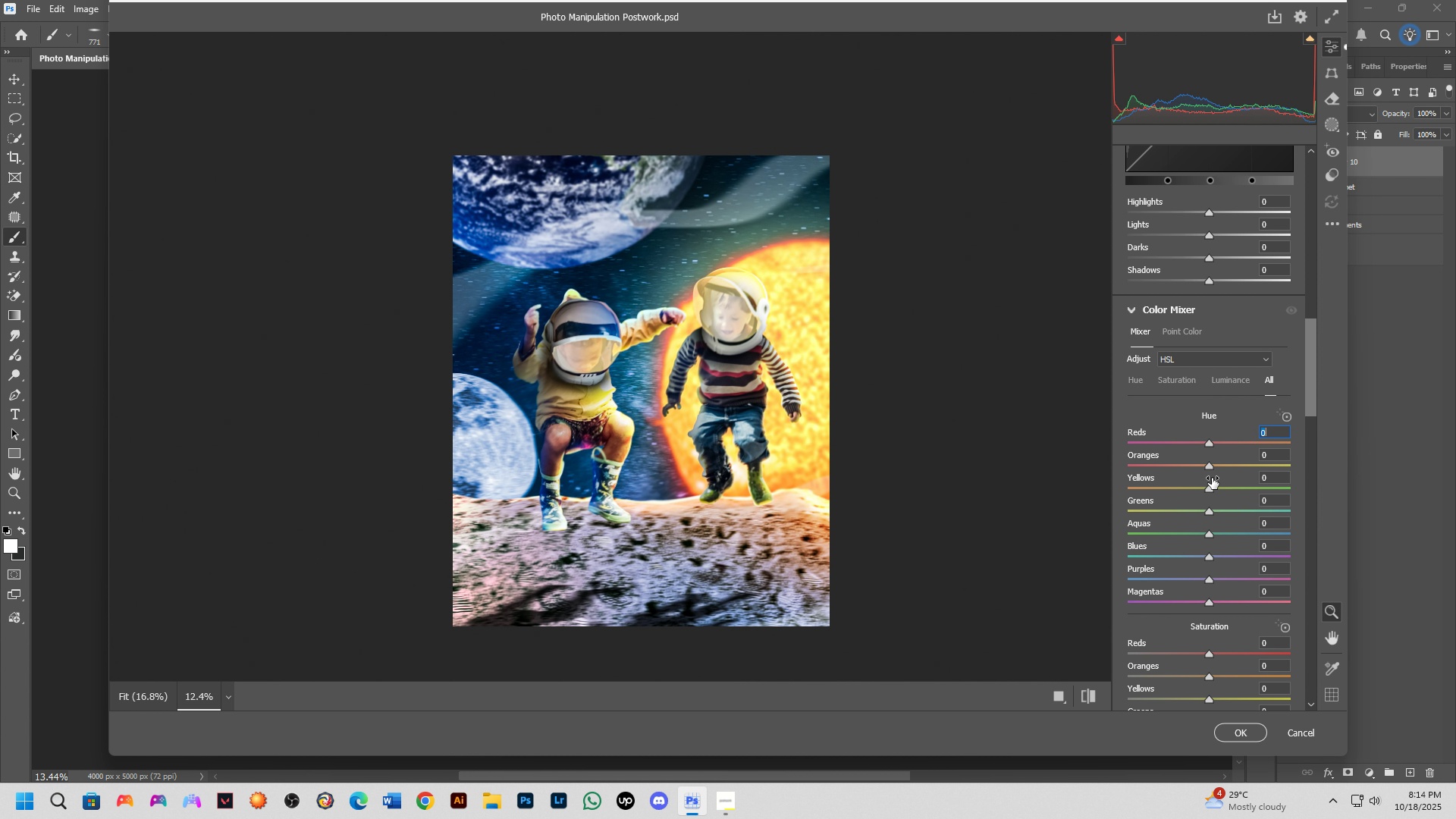 
key(Control+Shift+ShiftLeft)
 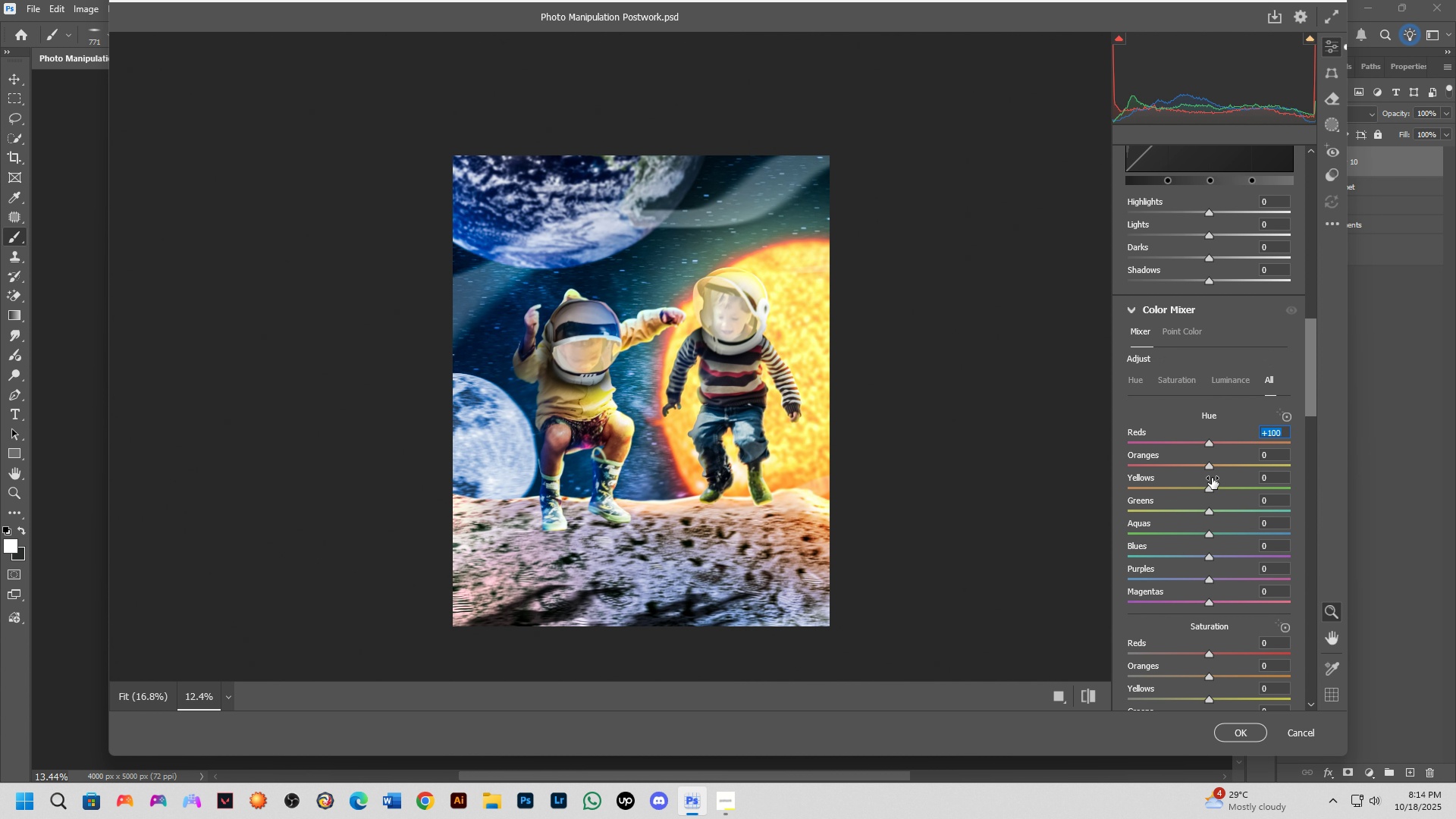 
key(Control+Shift+Z)
 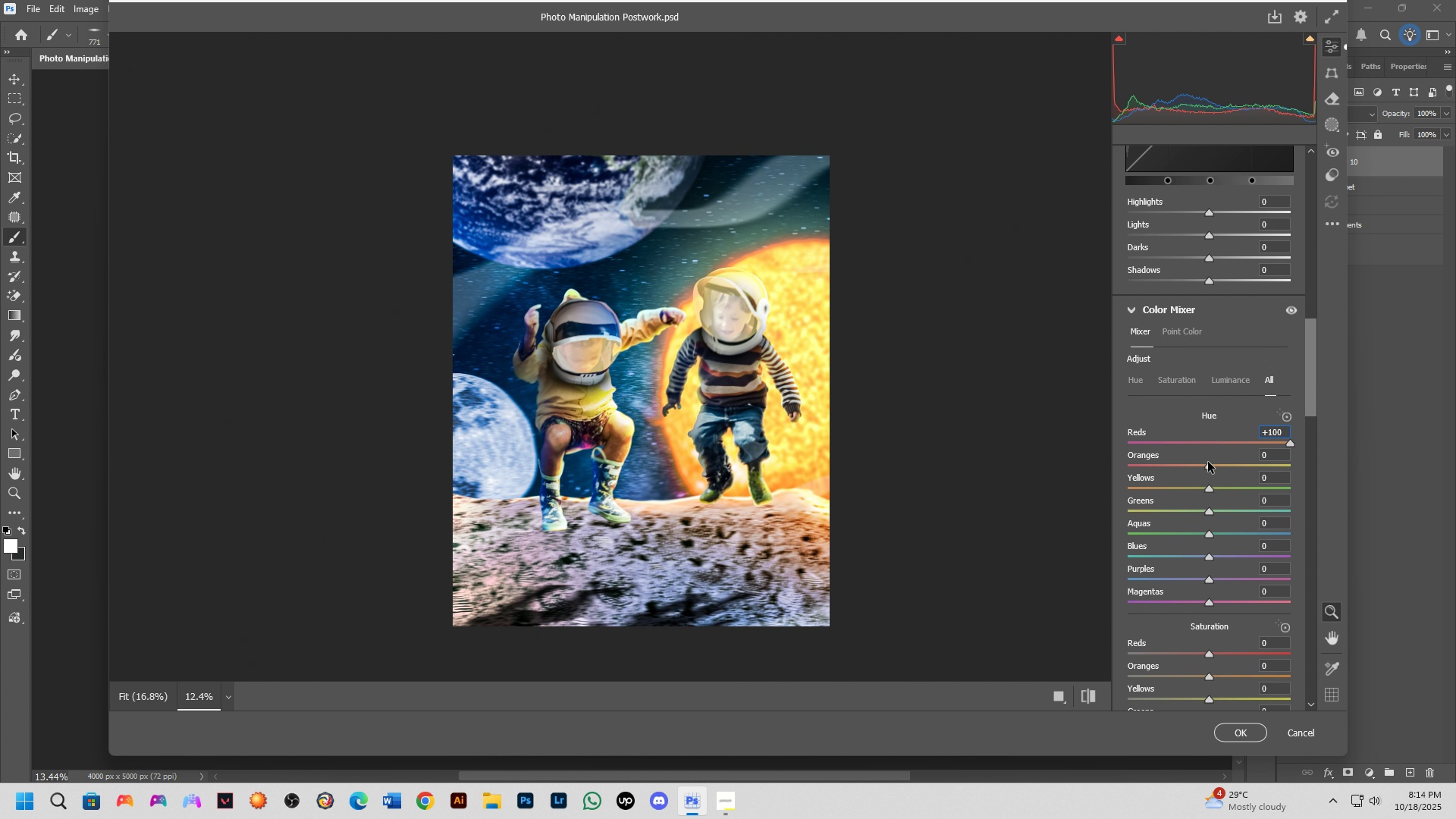 
left_click_drag(start_coordinate=[1210, 465], to_coordinate=[1387, 459])
 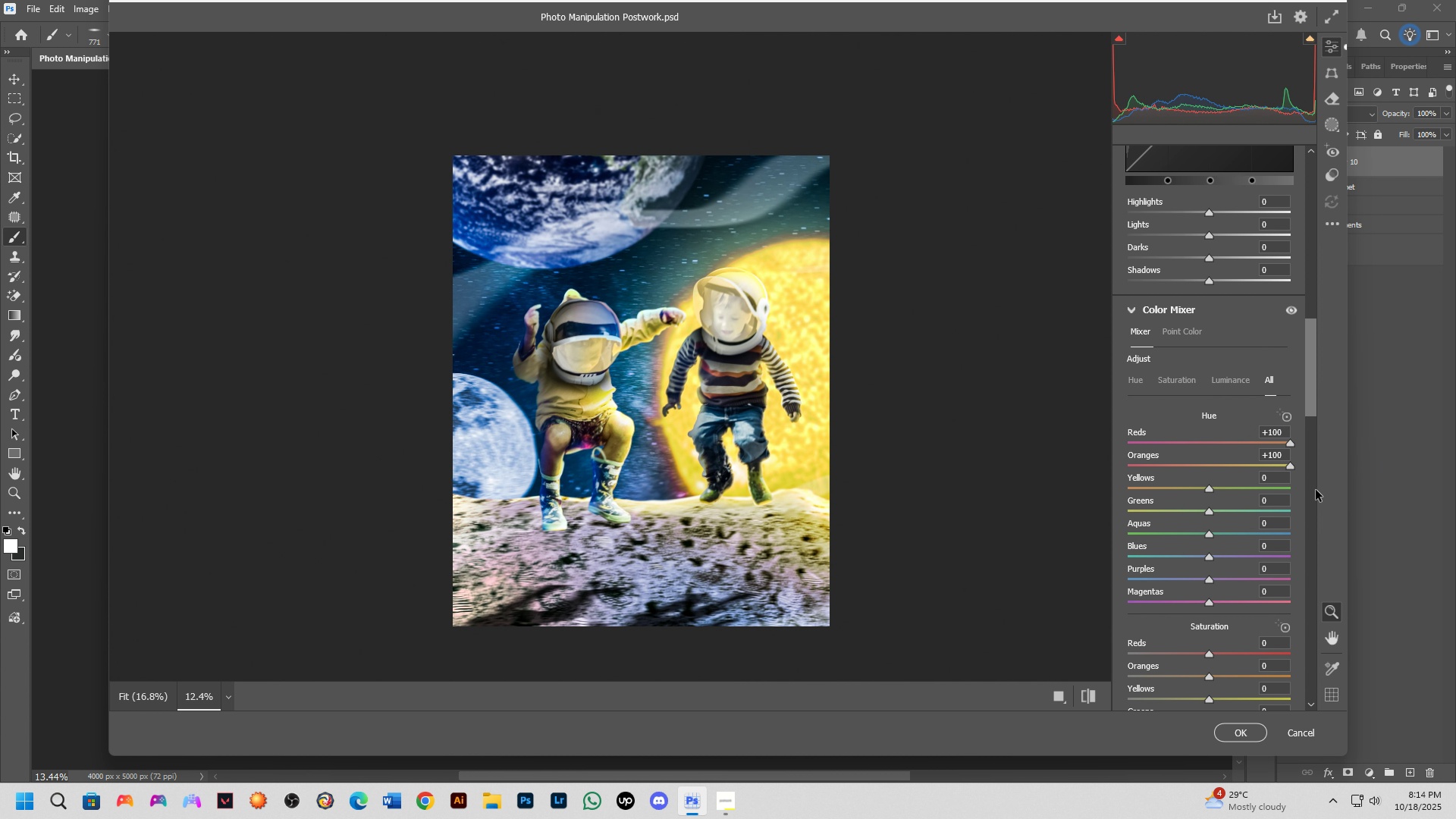 
key(Control+ControlLeft)
 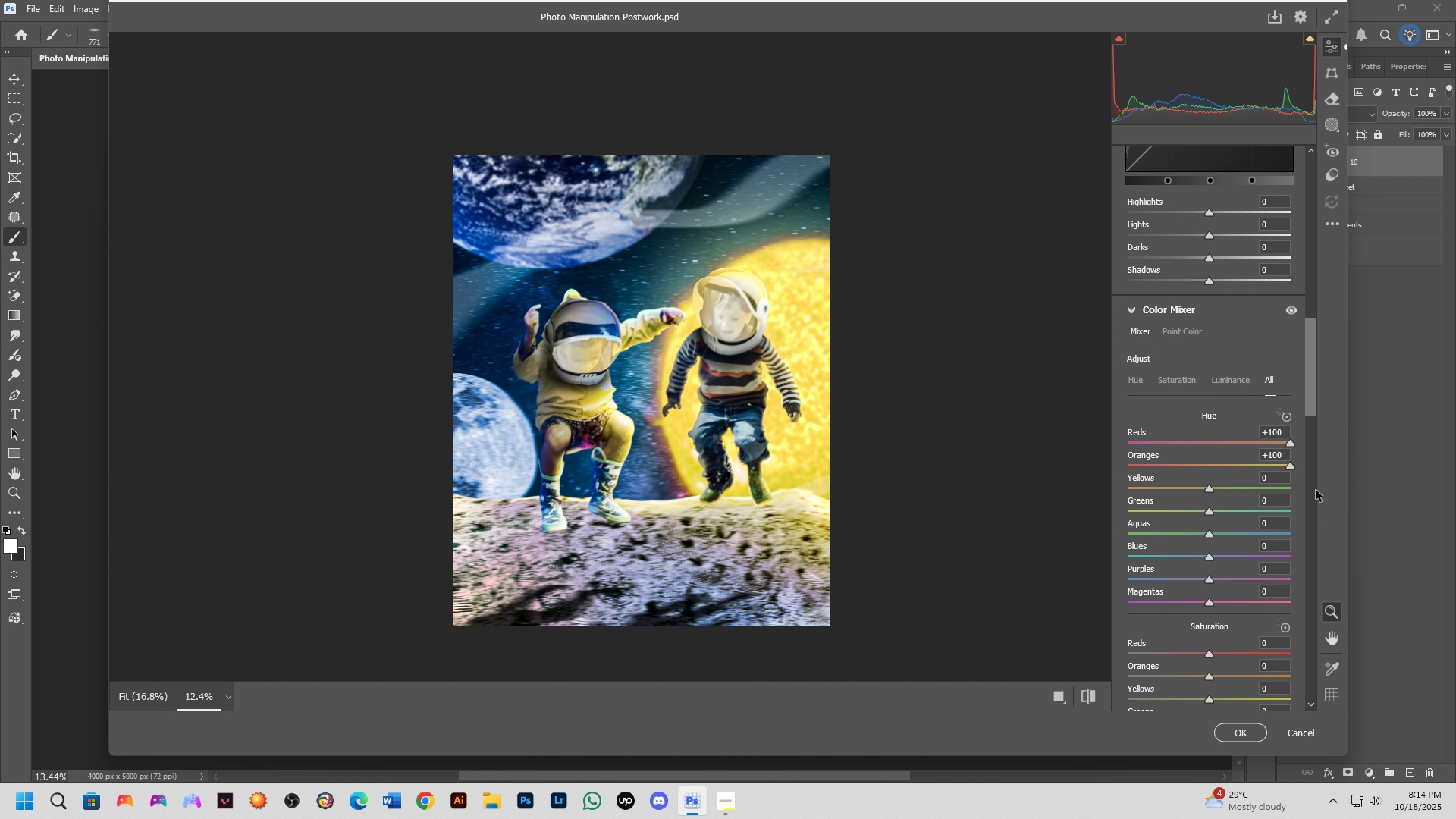 
key(Control+Z)
 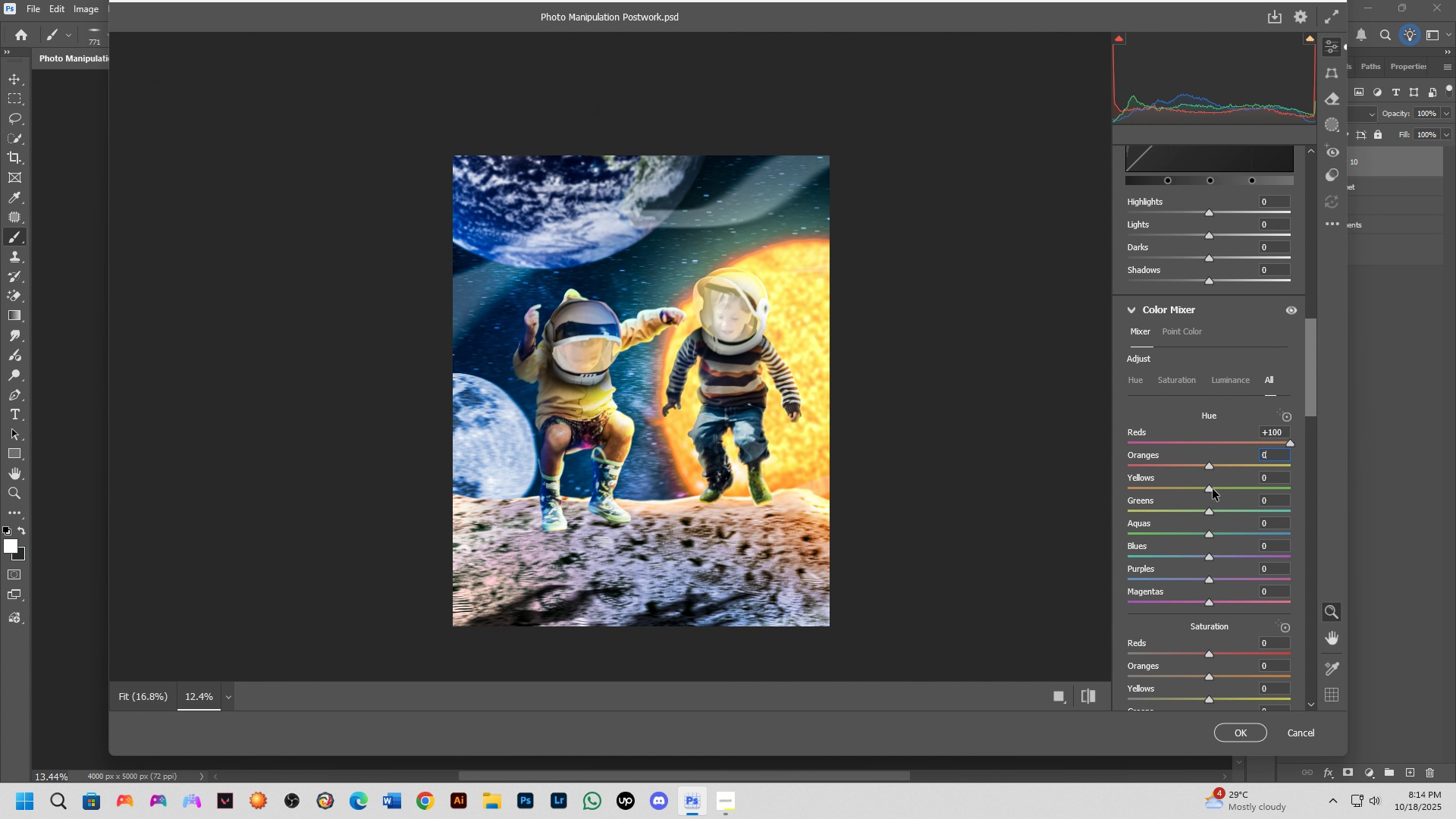 
left_click_drag(start_coordinate=[1213, 487], to_coordinate=[1195, 502])
 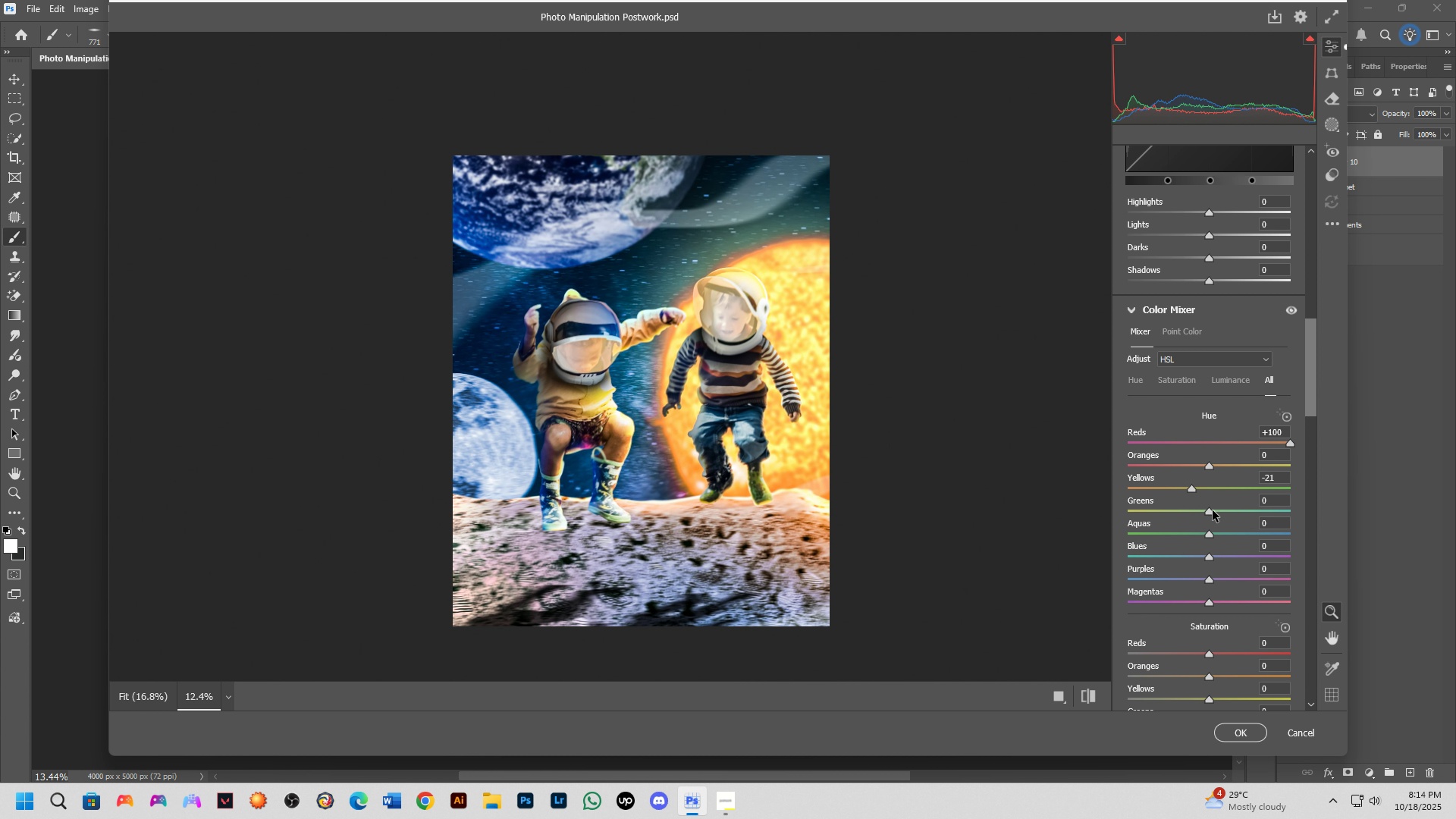 
left_click_drag(start_coordinate=[1213, 510], to_coordinate=[1026, 551])
 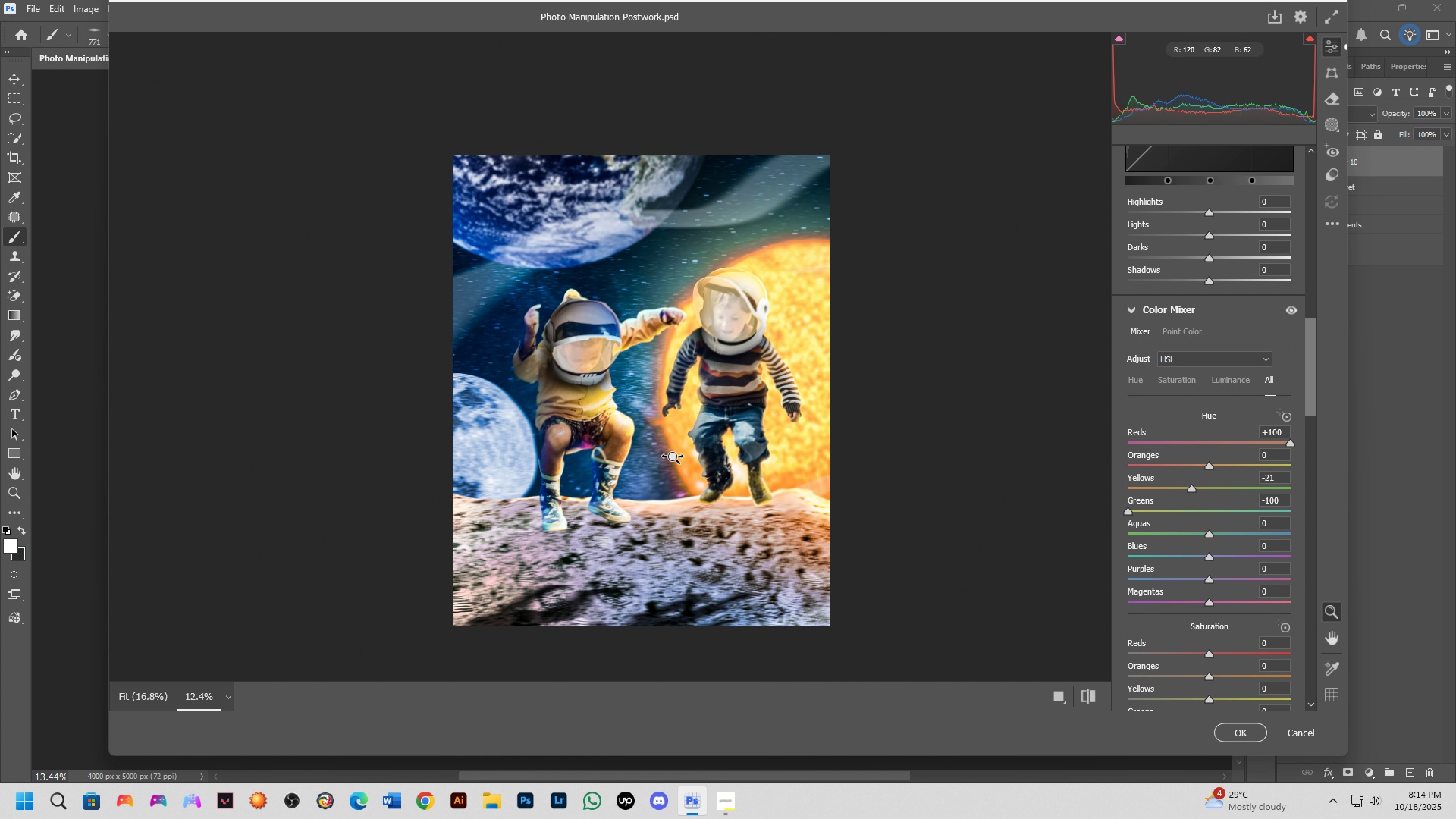 
left_click_drag(start_coordinate=[670, 458], to_coordinate=[692, 475])
 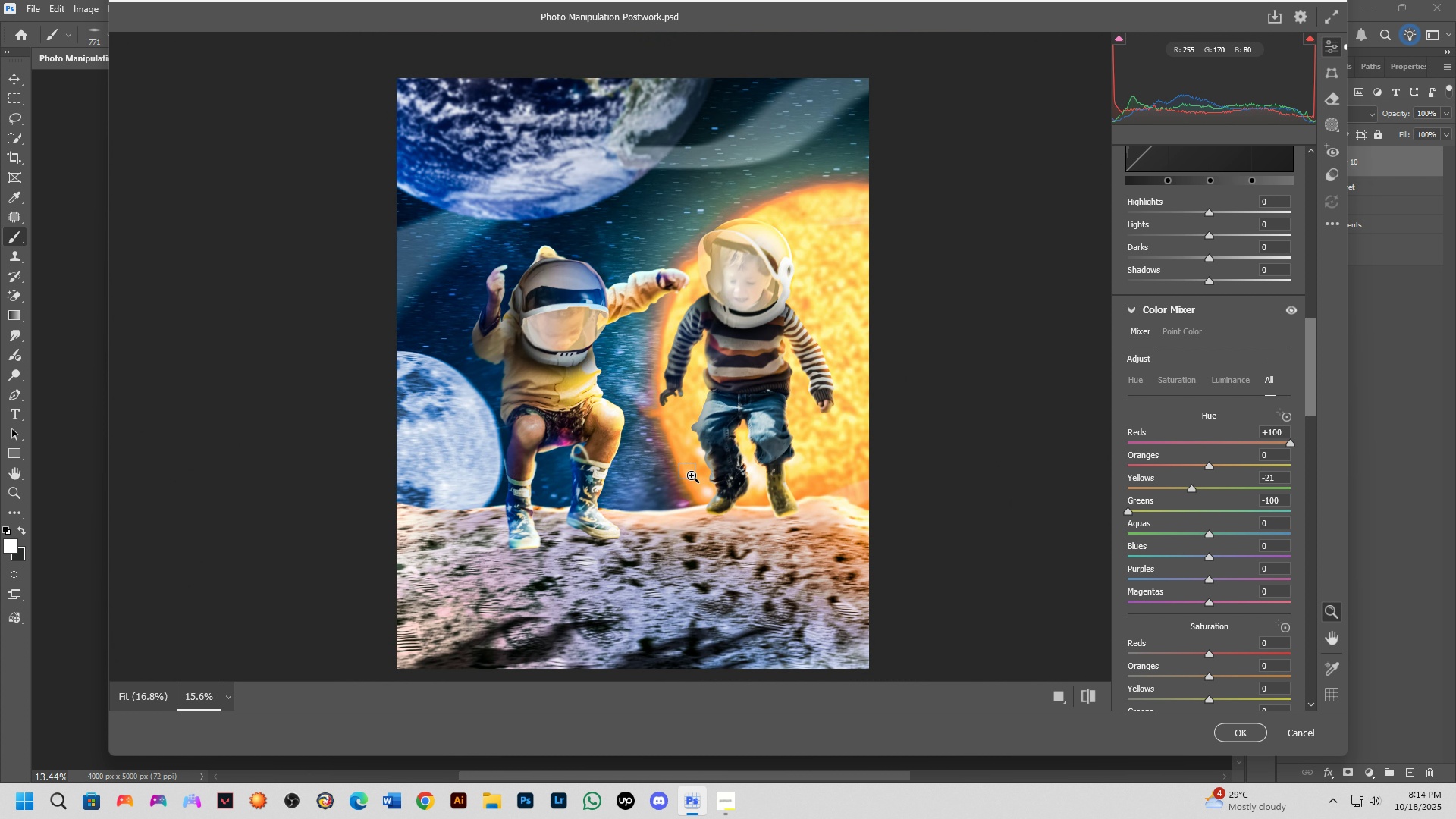 
key(Control+Z)
 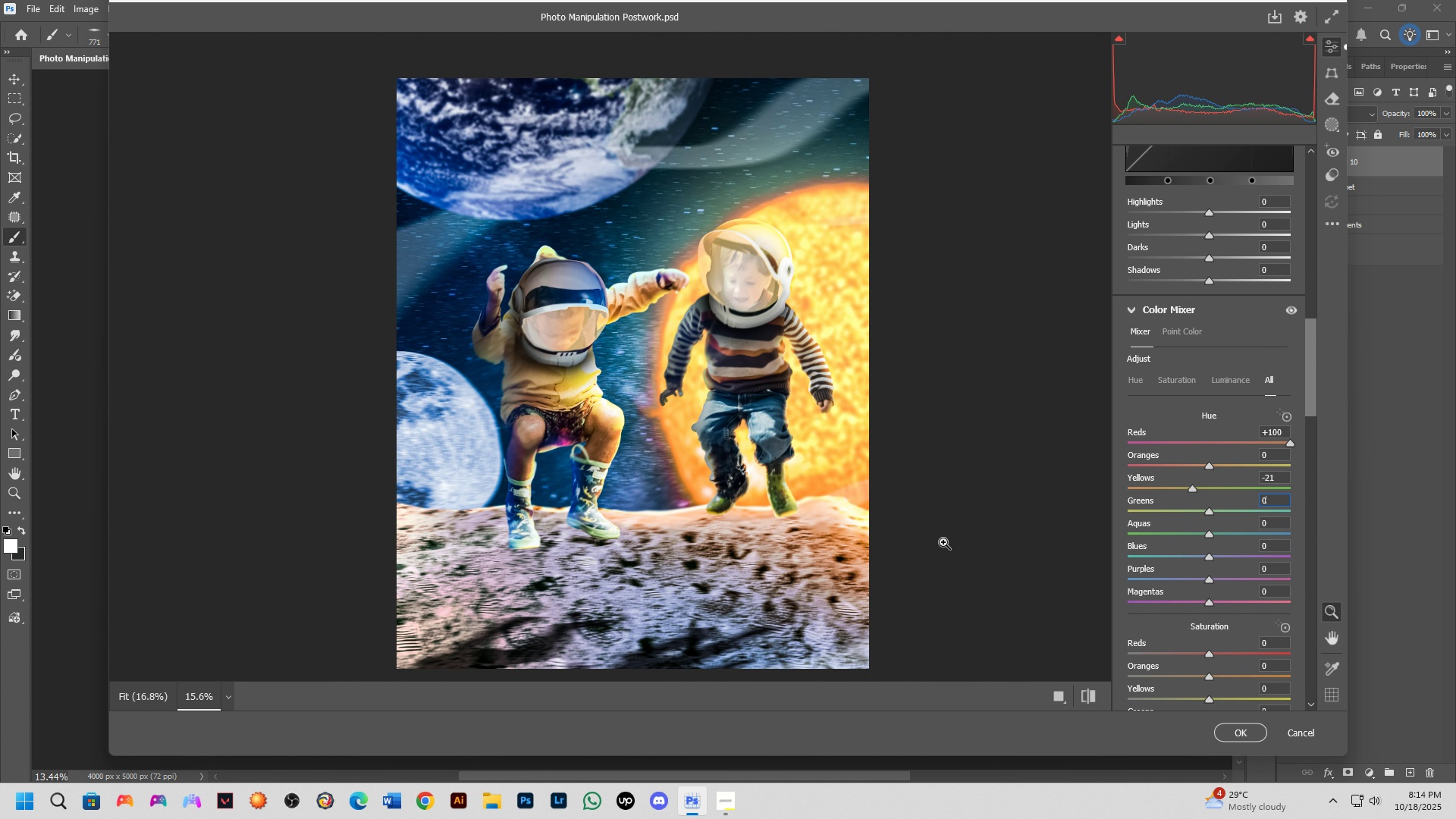 
key(Control+Shift+ShiftLeft)
 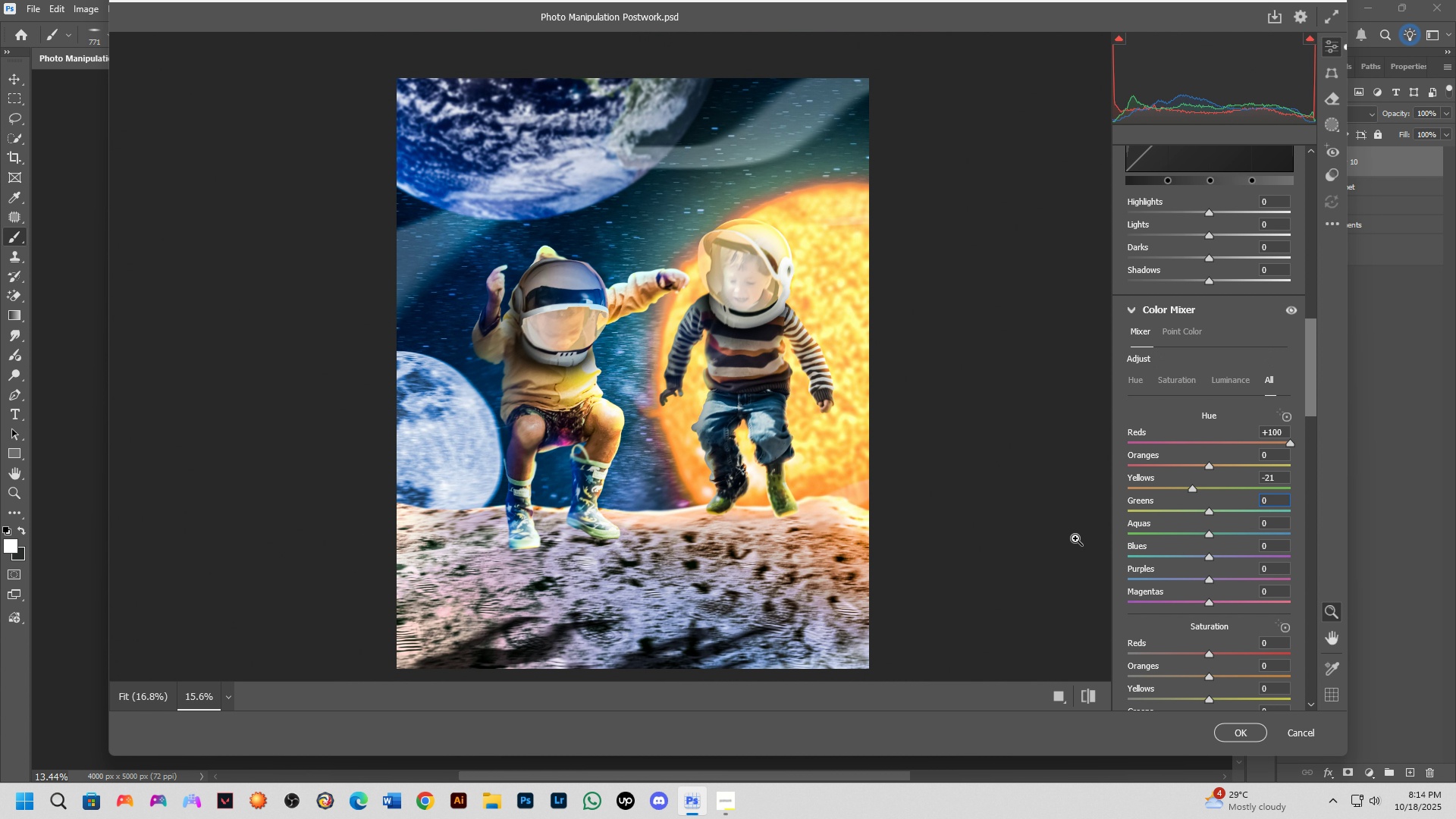 
key(Control+Shift+Z)
 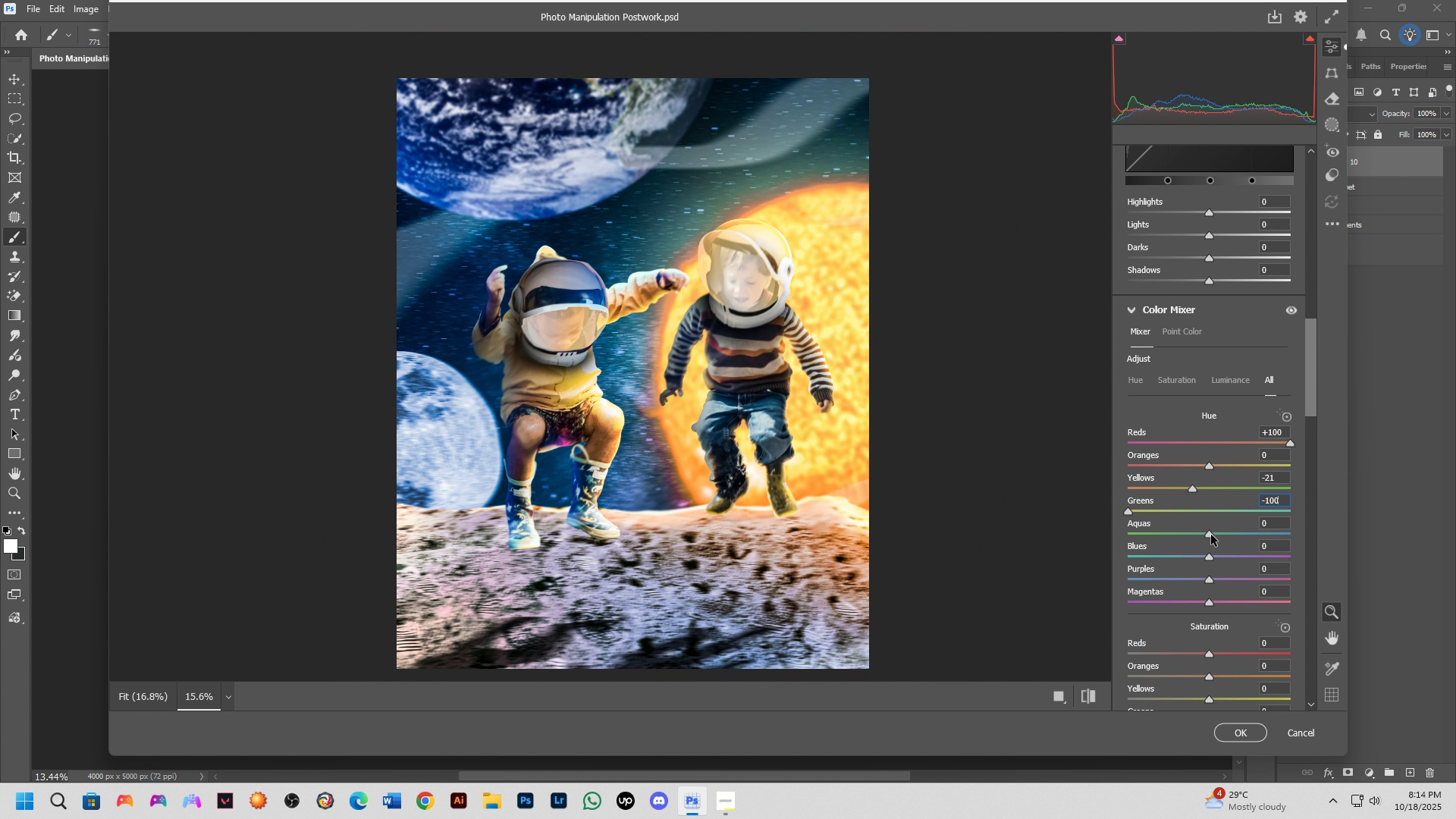 
left_click_drag(start_coordinate=[1212, 535], to_coordinate=[1210, 550])
 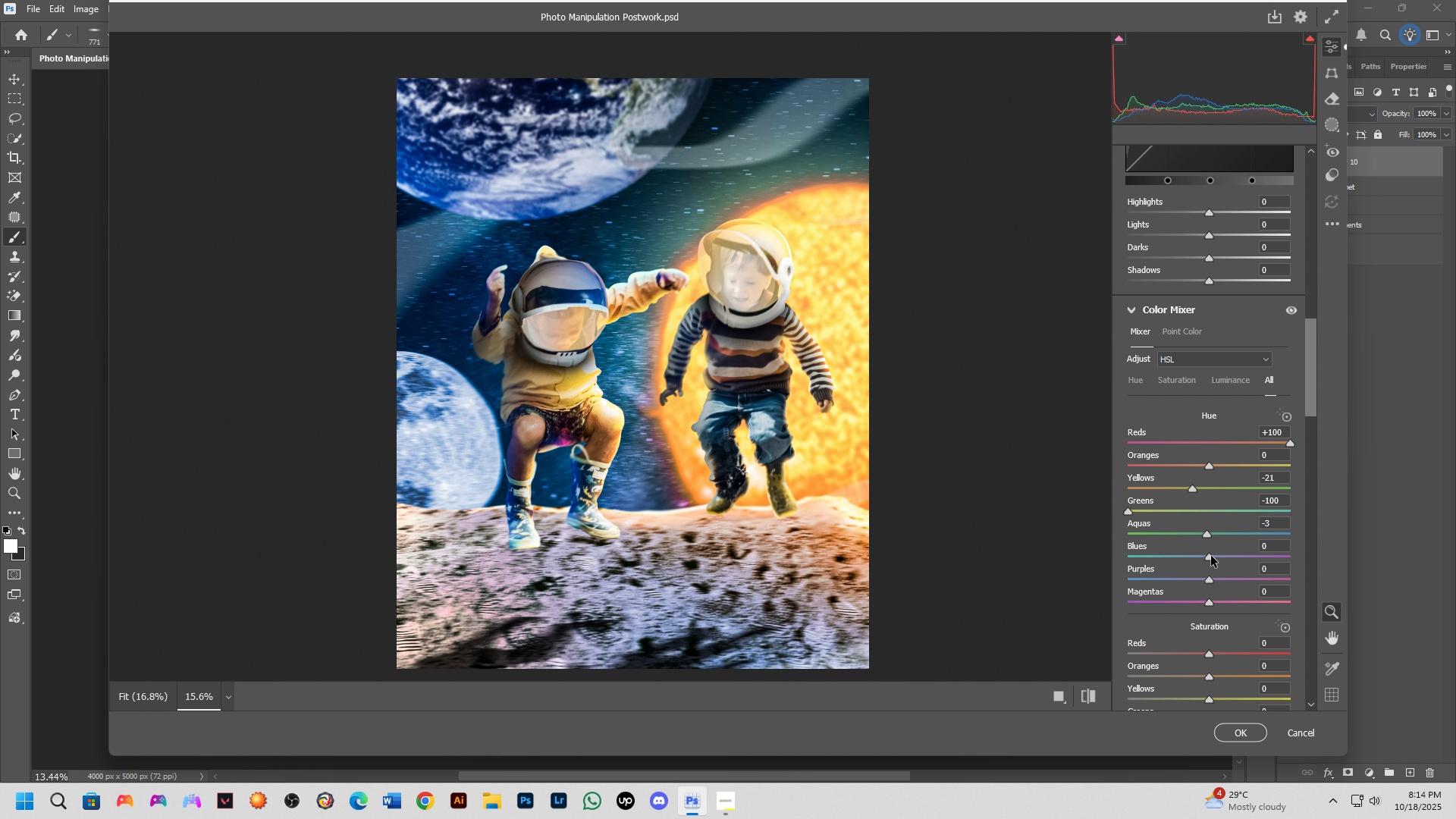 
left_click_drag(start_coordinate=[1211, 556], to_coordinate=[1200, 562])
 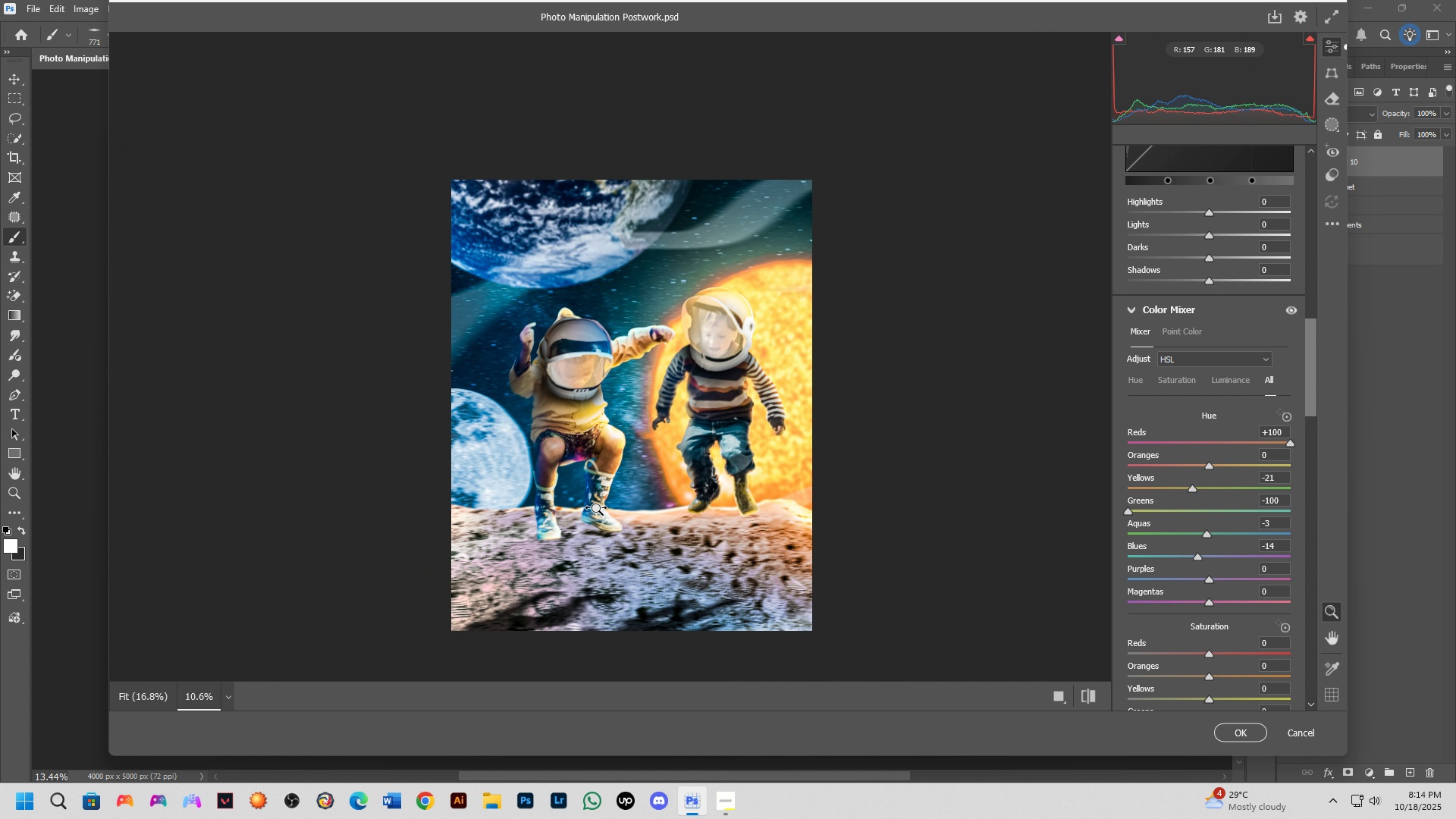 
left_click_drag(start_coordinate=[629, 512], to_coordinate=[592, 508])
 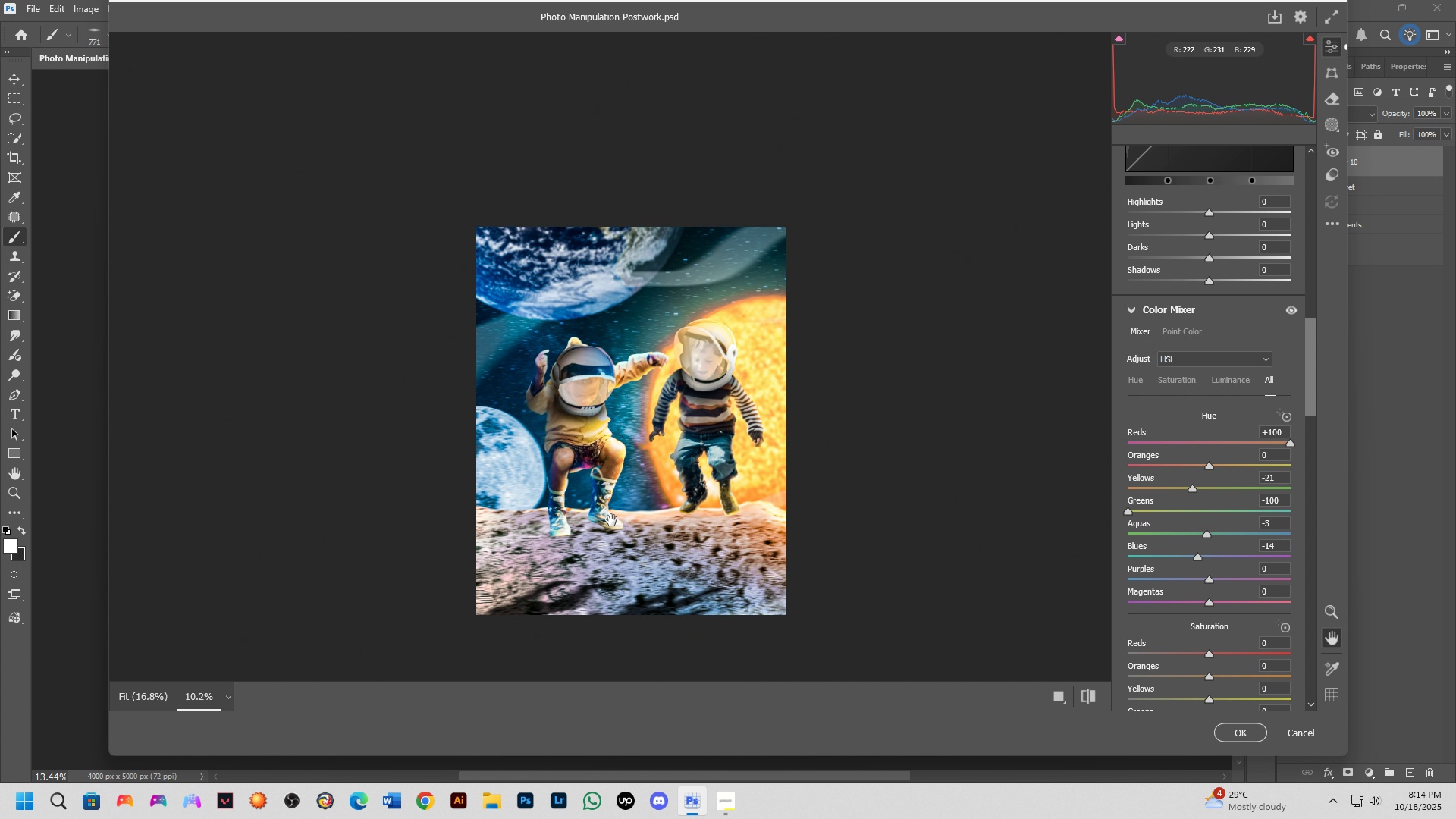 
hold_key(key=Space, duration=0.54)
 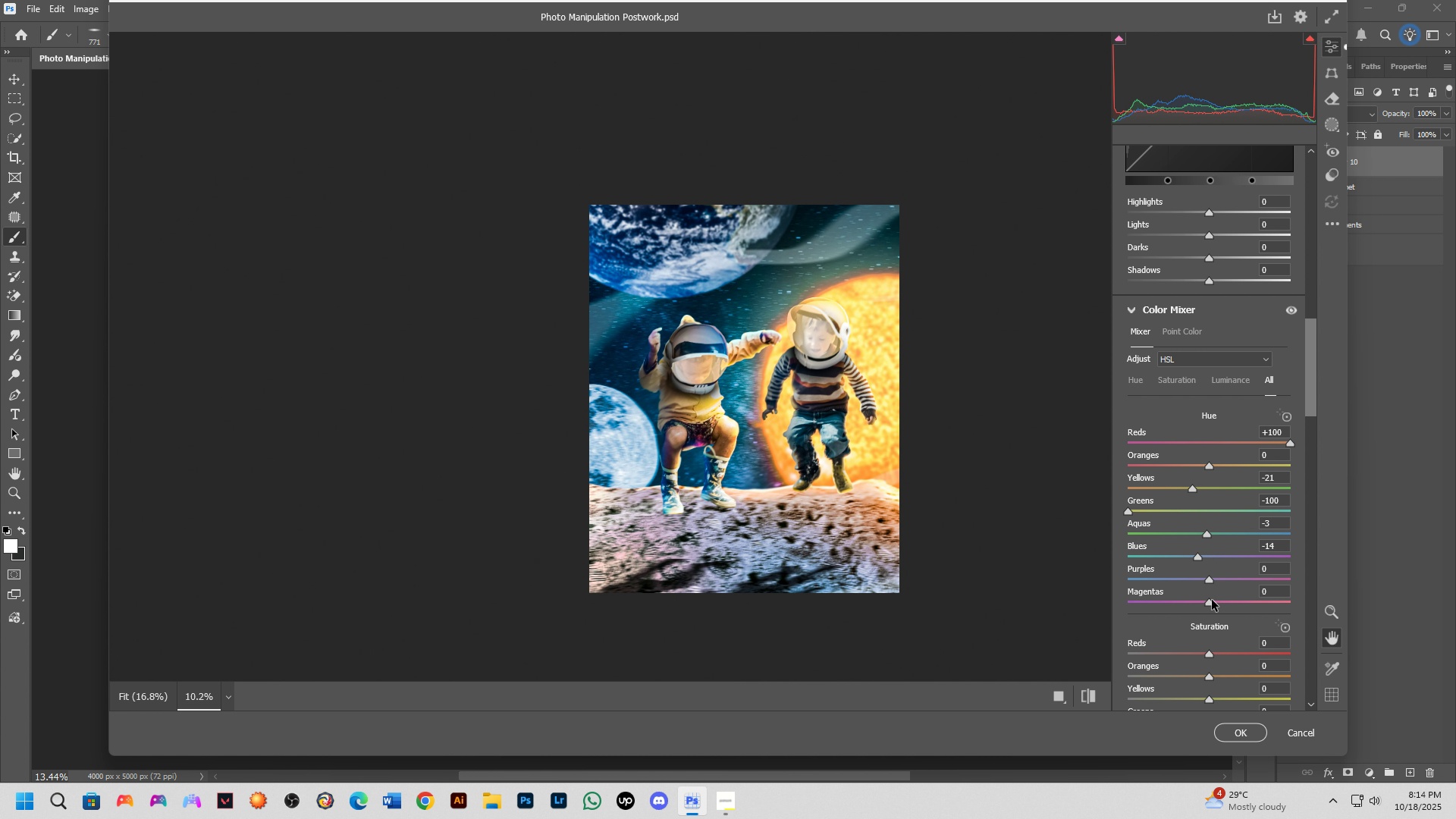 
left_click_drag(start_coordinate=[611, 520], to_coordinate=[724, 498])
 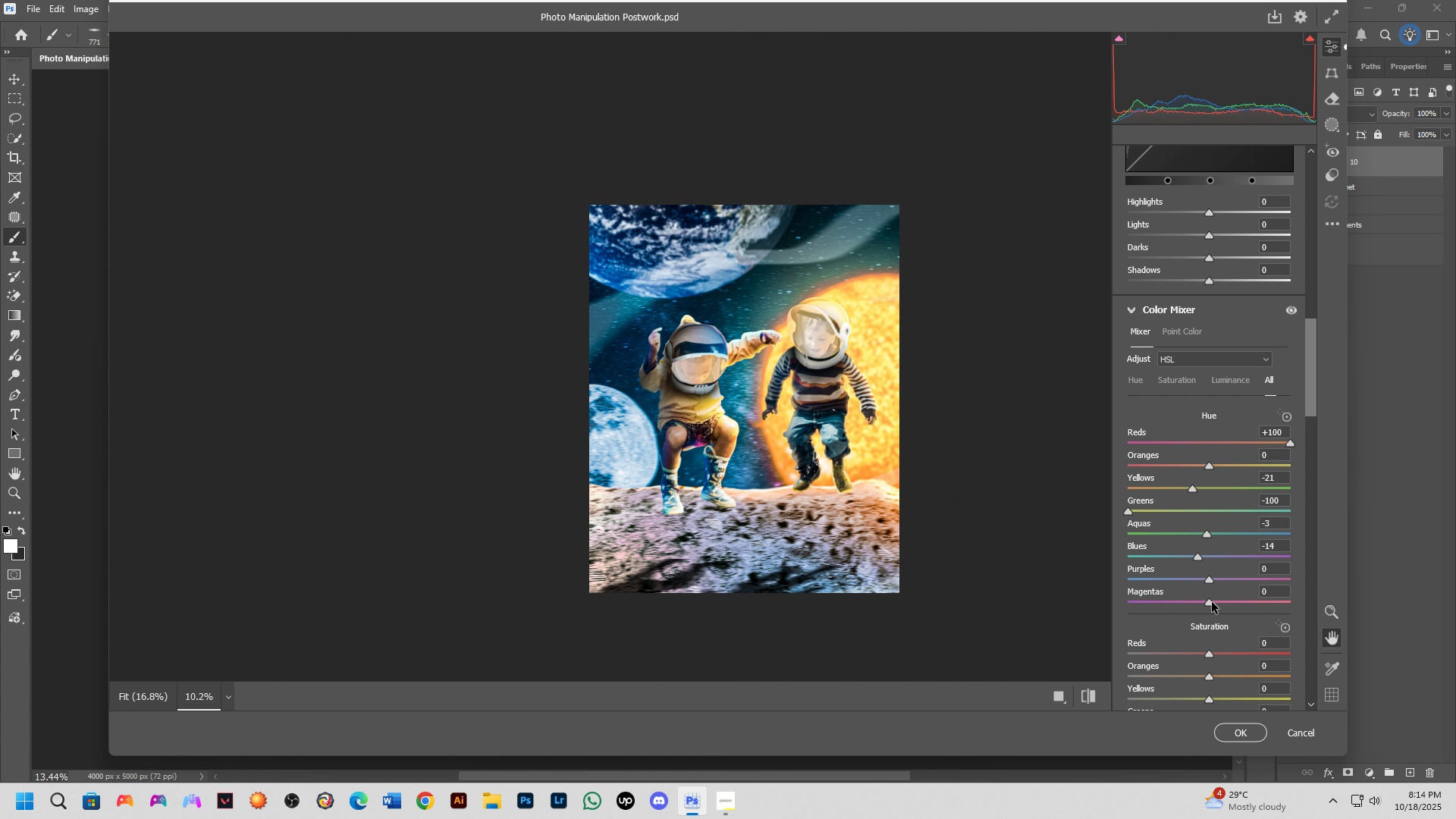 
left_click_drag(start_coordinate=[1214, 604], to_coordinate=[1021, 628])
 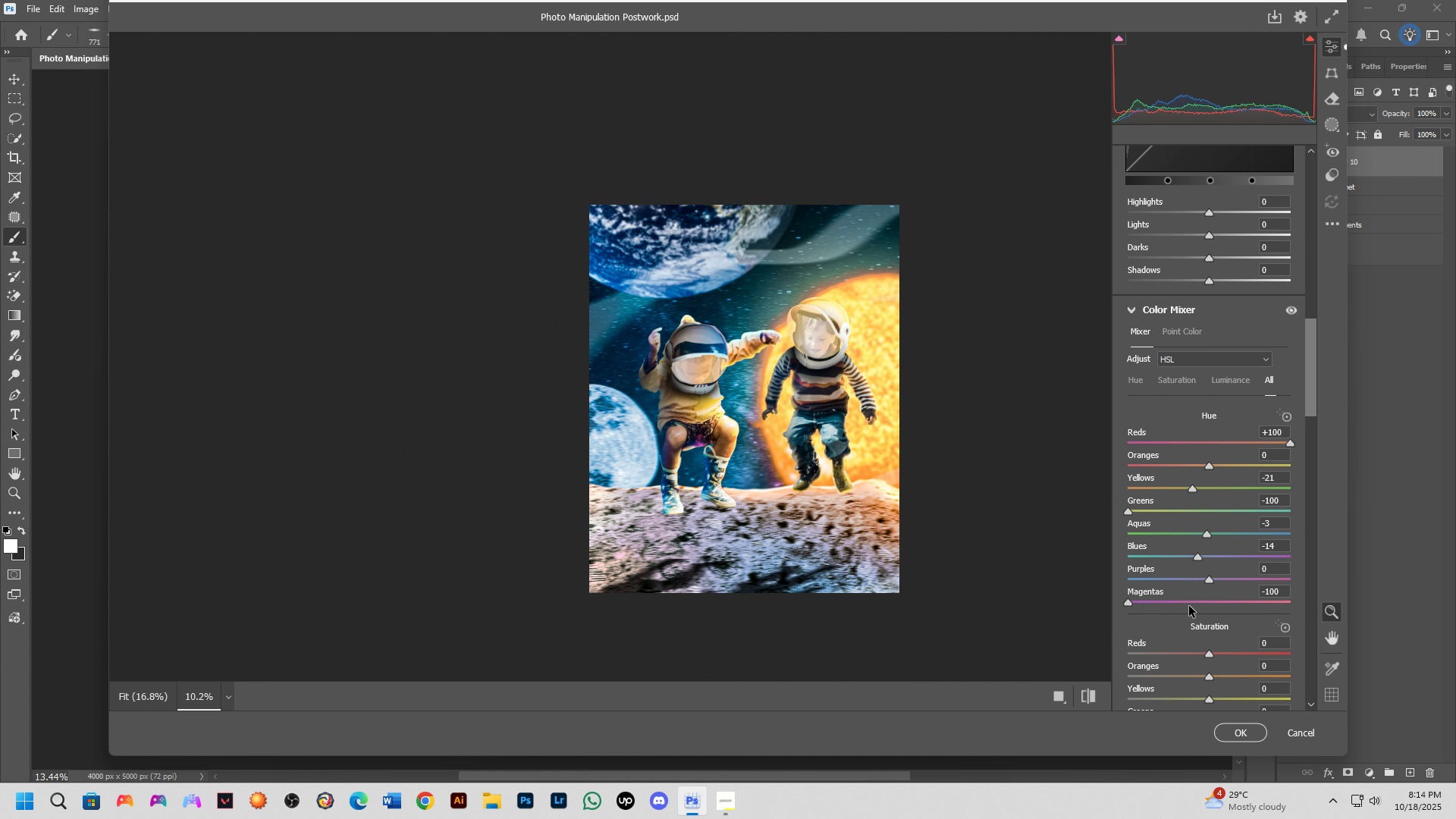 
key(Control+ControlLeft)
 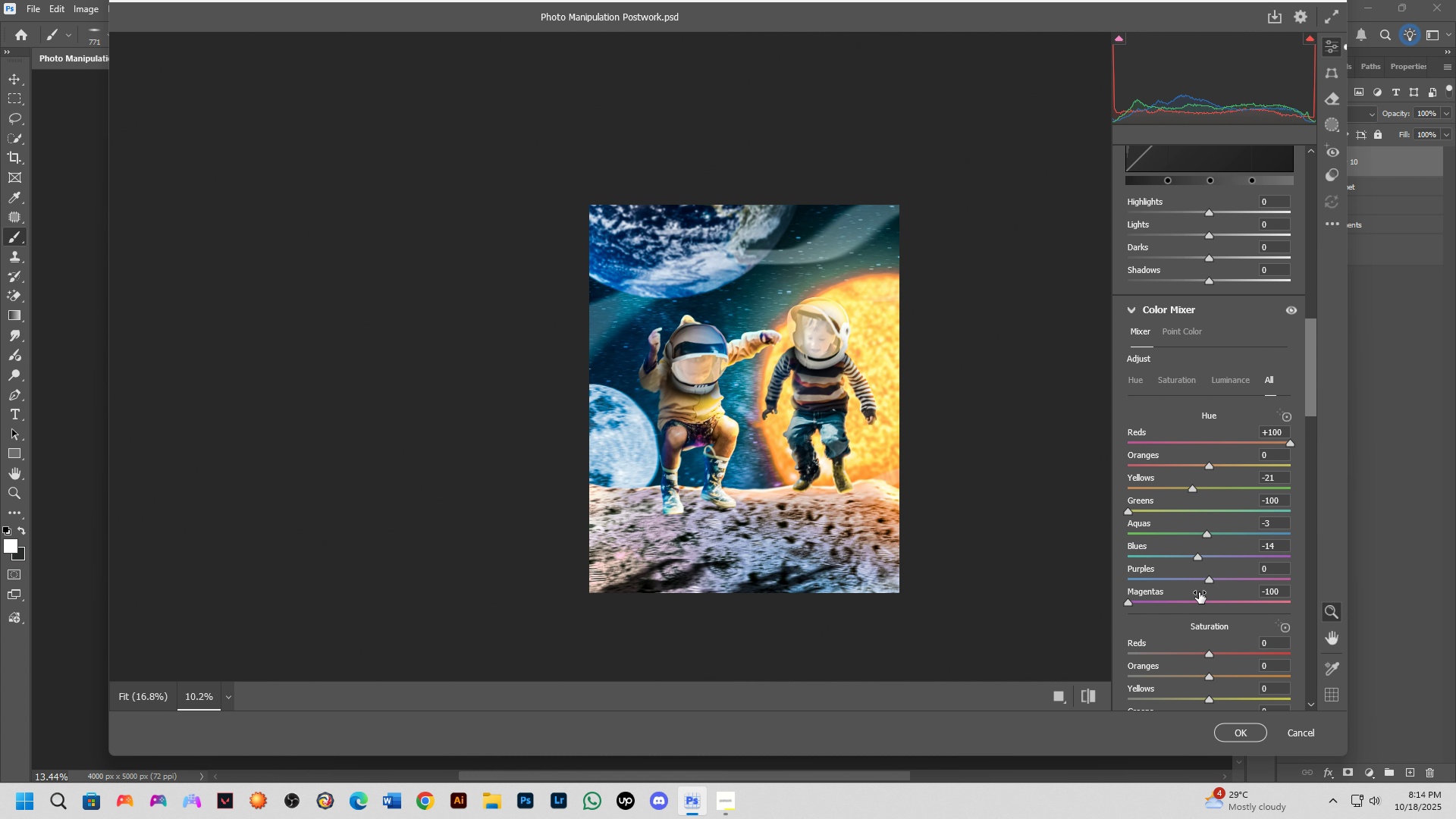 
key(Control+Z)
 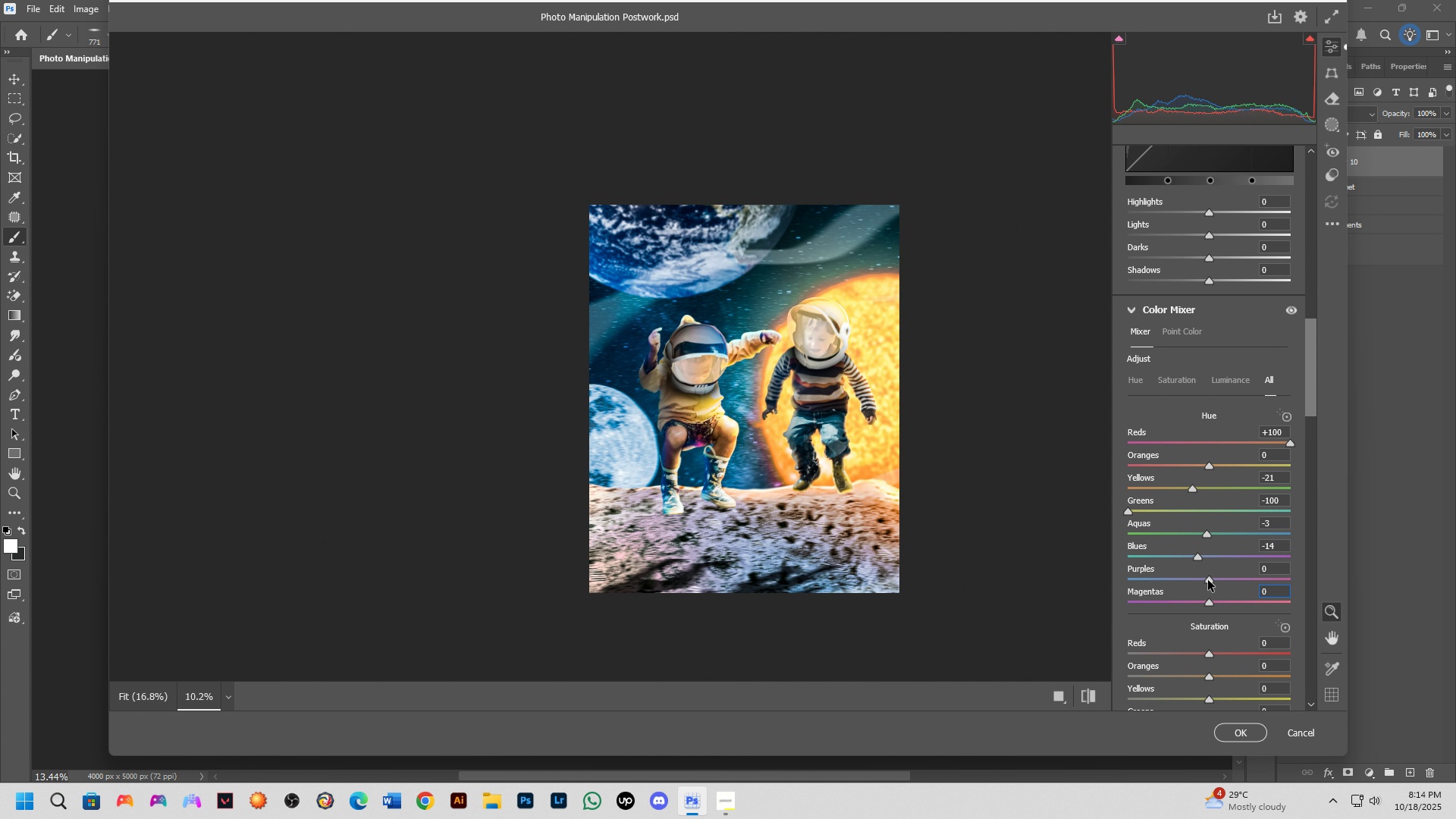 
left_click_drag(start_coordinate=[1210, 580], to_coordinate=[1117, 601])
 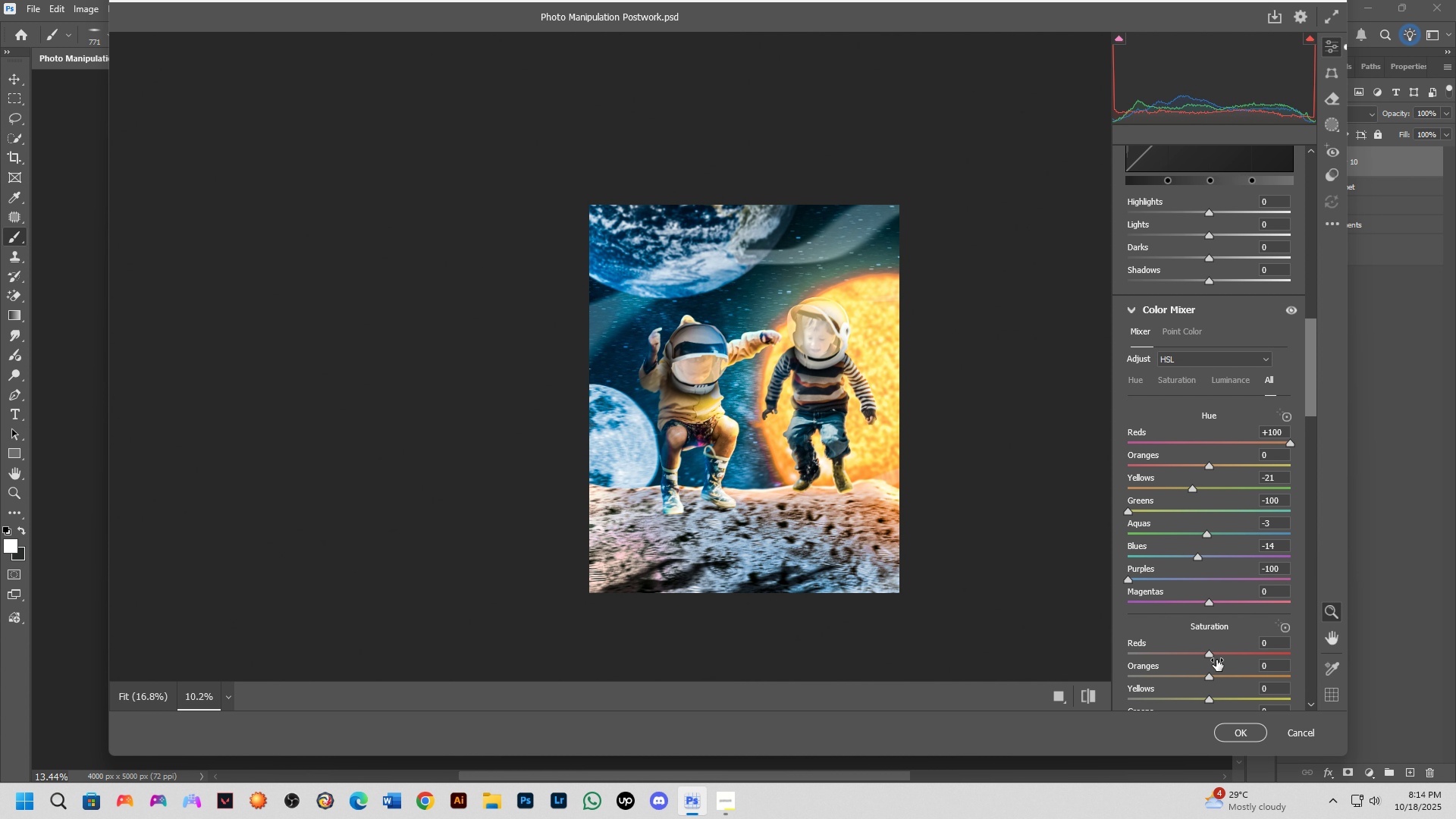 
left_click_drag(start_coordinate=[1213, 655], to_coordinate=[1341, 617])
 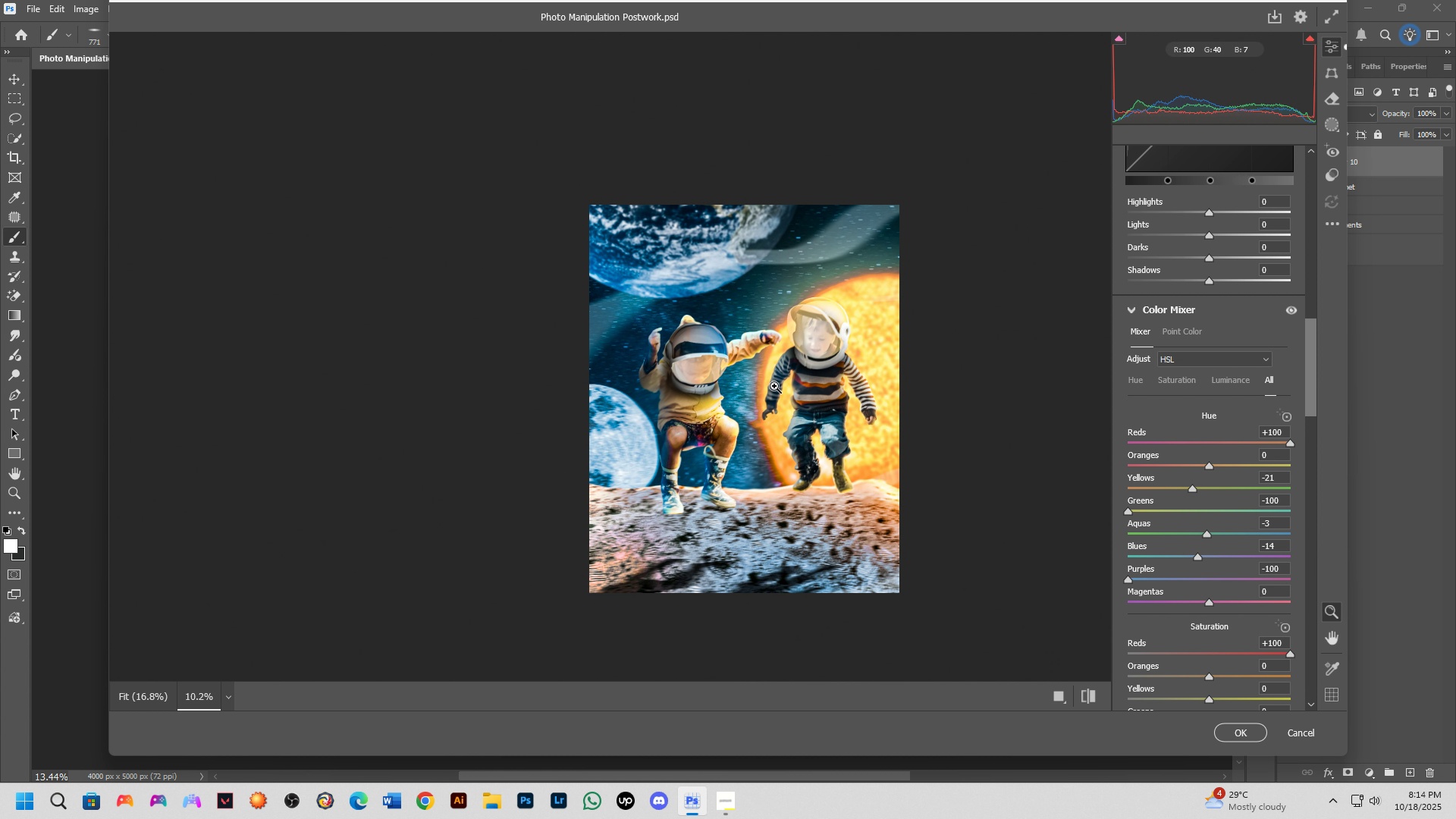 
left_click_drag(start_coordinate=[764, 386], to_coordinate=[840, 381])
 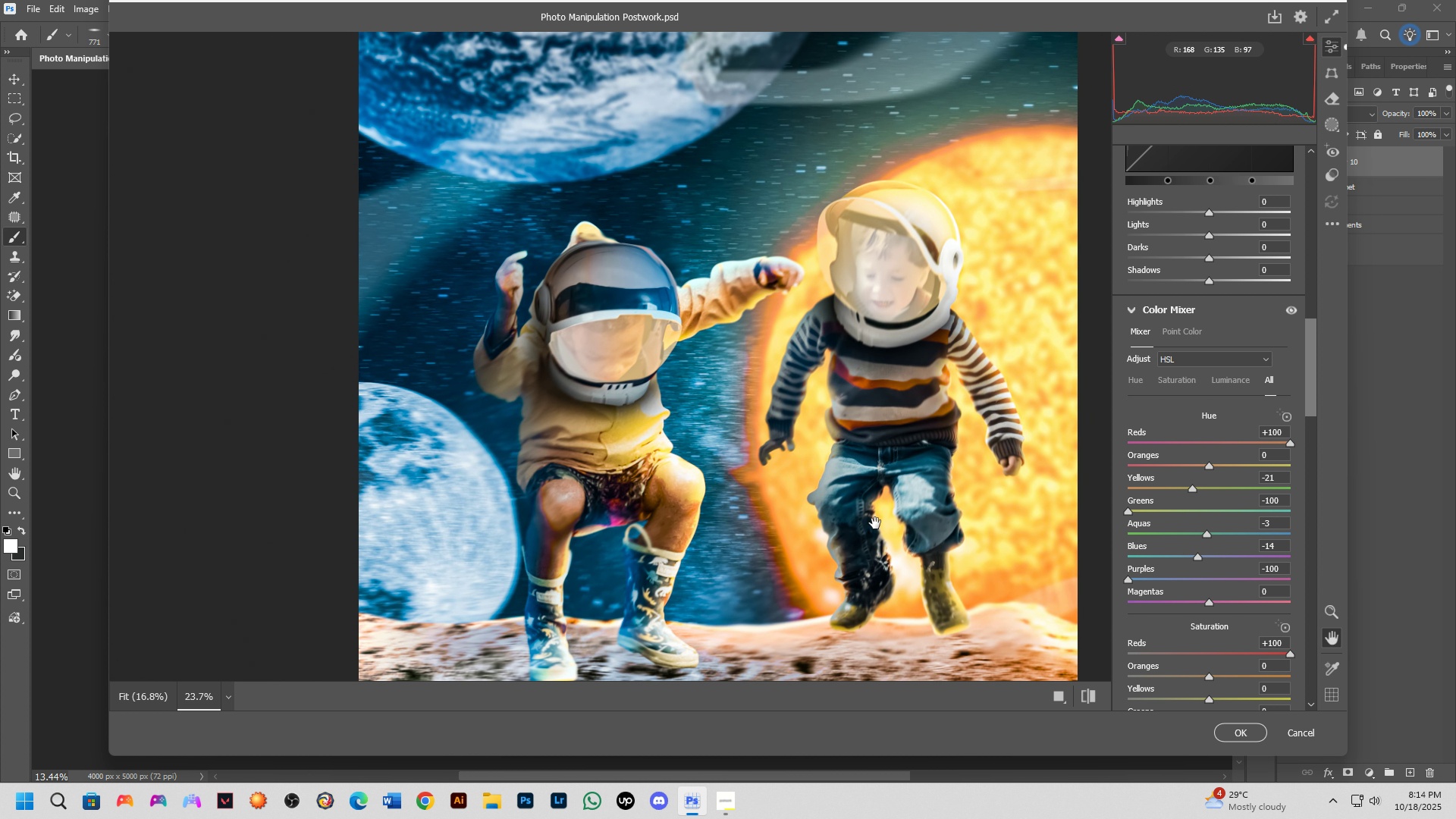 
hold_key(key=Space, duration=0.61)
 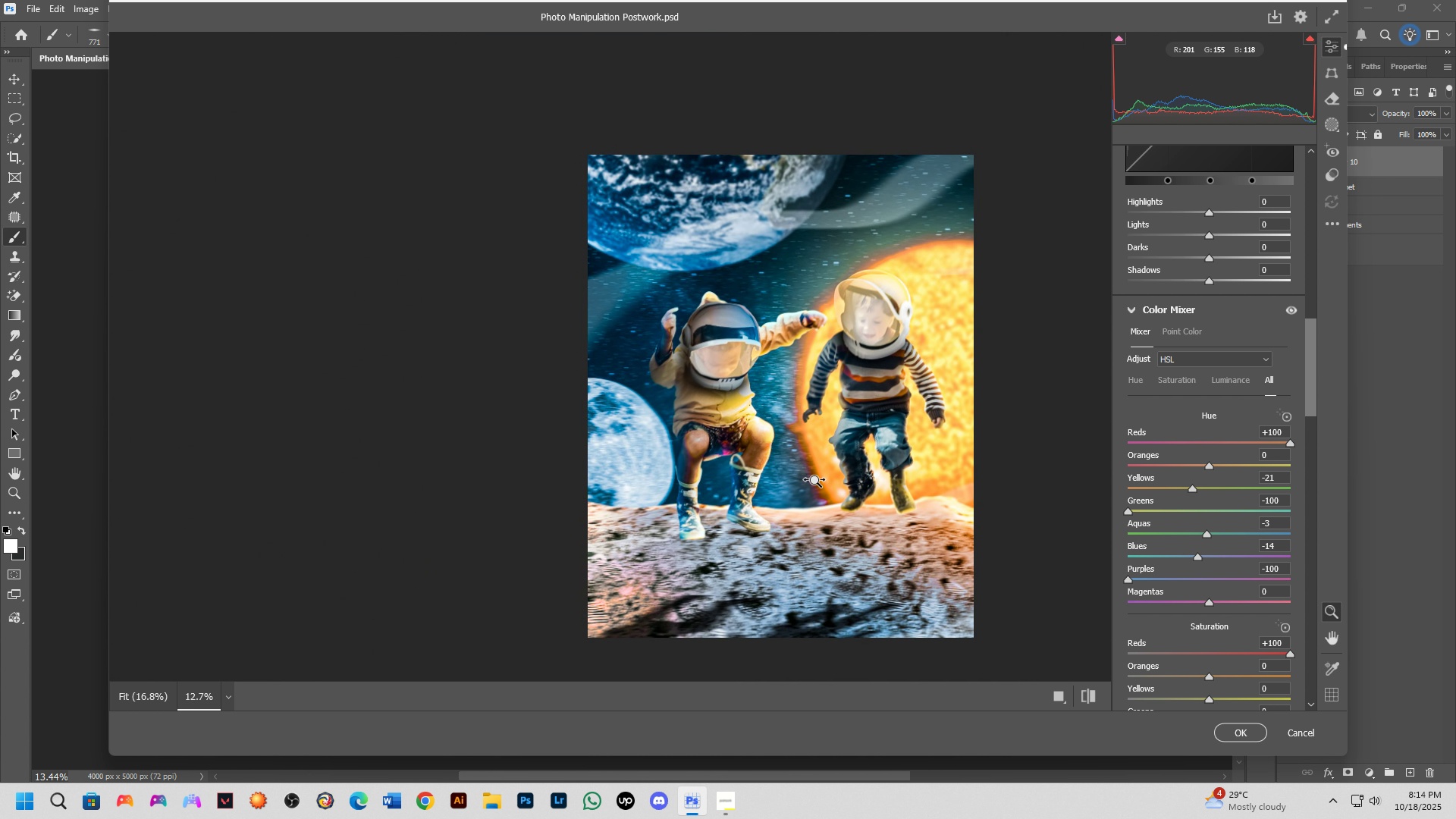 
left_click_drag(start_coordinate=[875, 522], to_coordinate=[859, 439])
 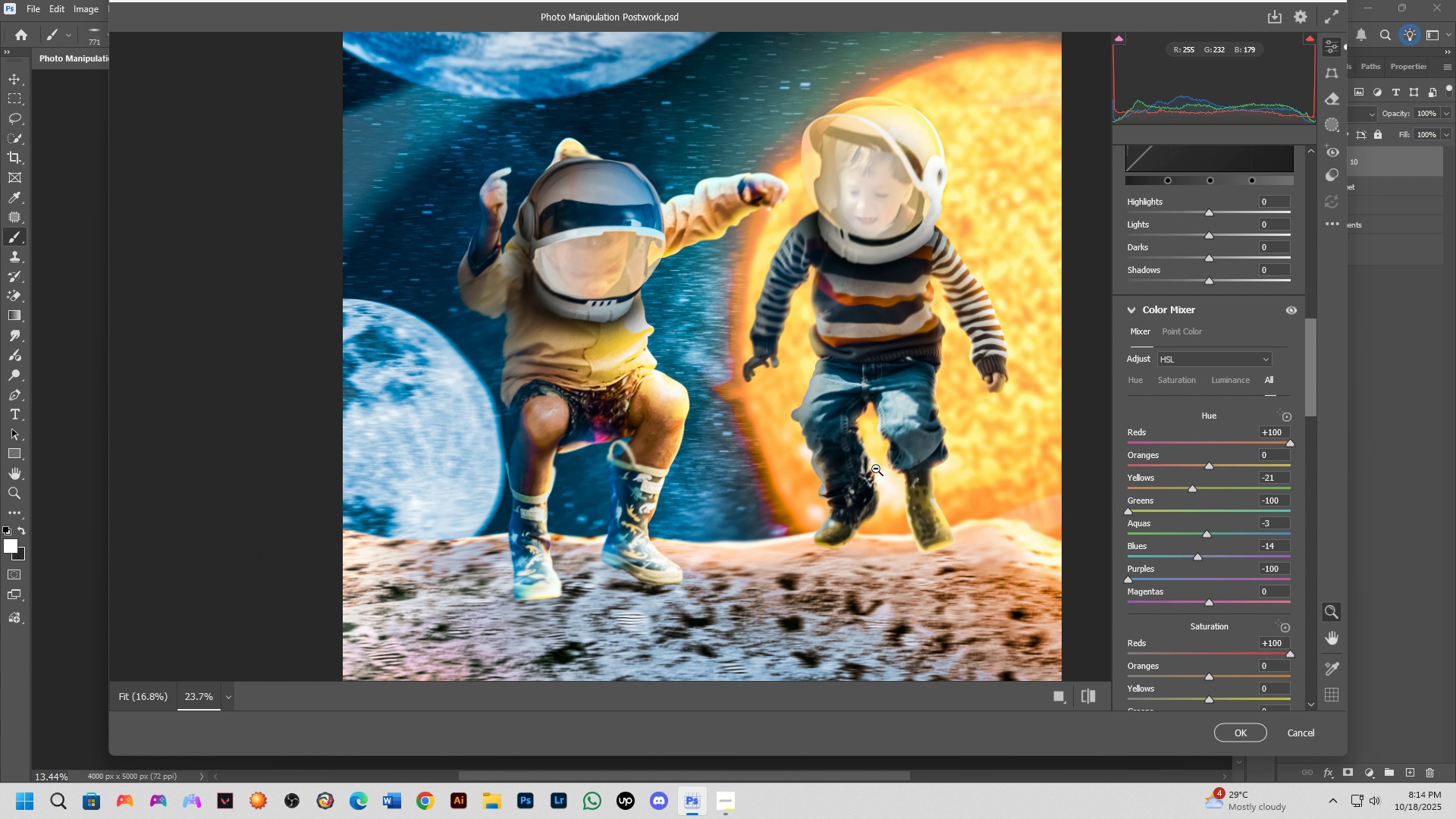 
left_click_drag(start_coordinate=[872, 470], to_coordinate=[815, 481])
 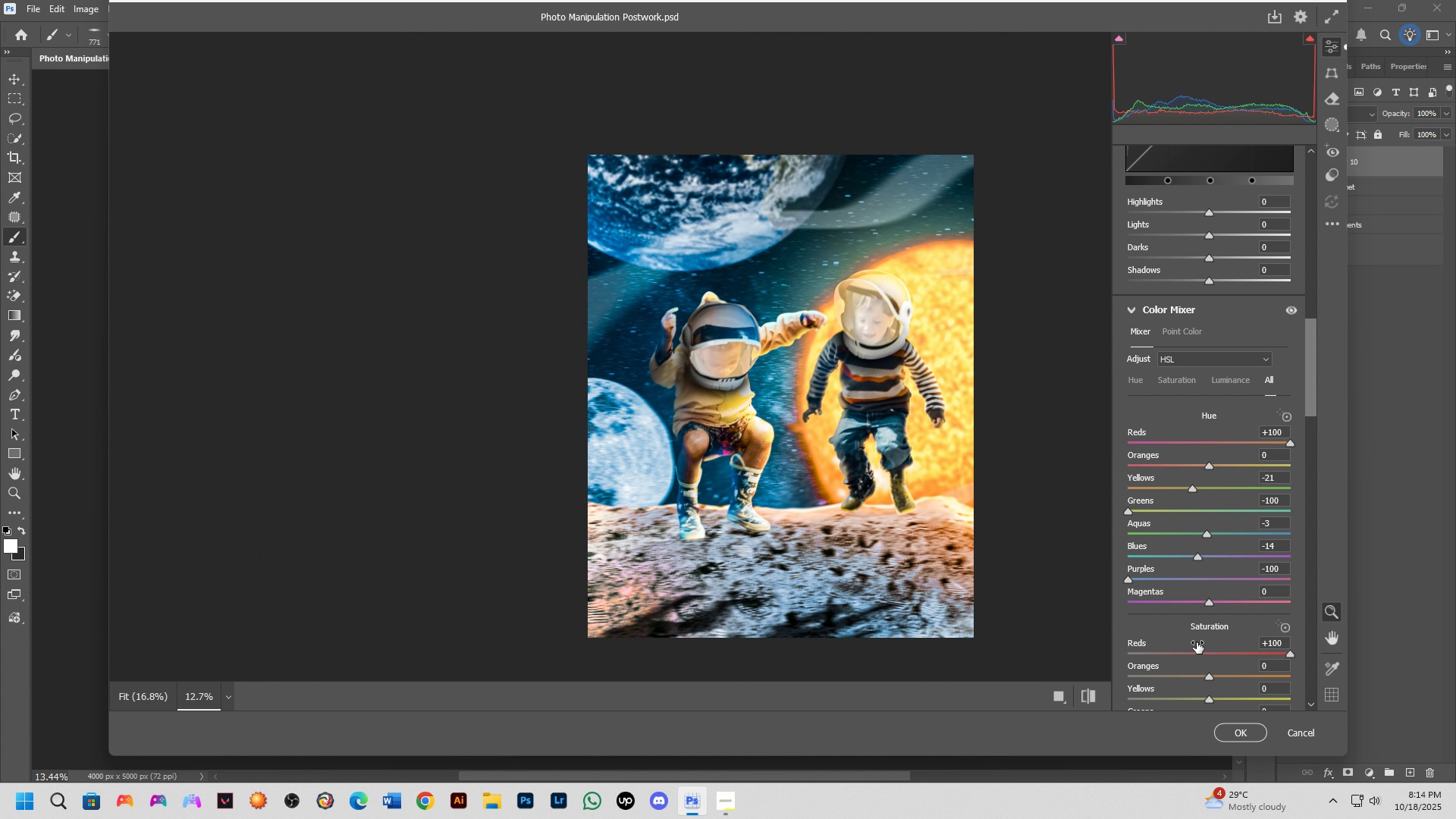 
scroll: coordinate [1197, 642], scroll_direction: down, amount: 1.0
 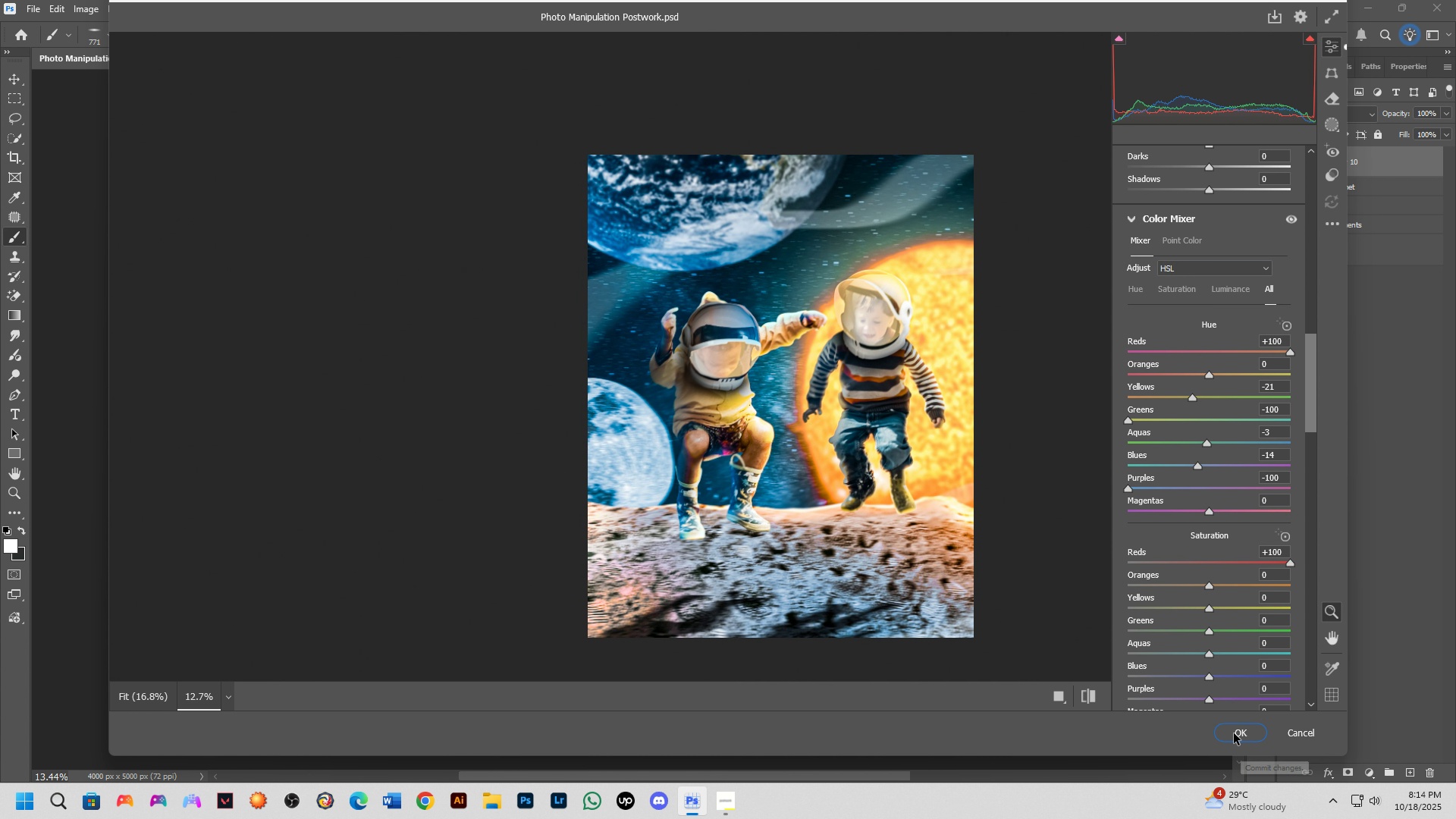 
left_click([1234, 733])
 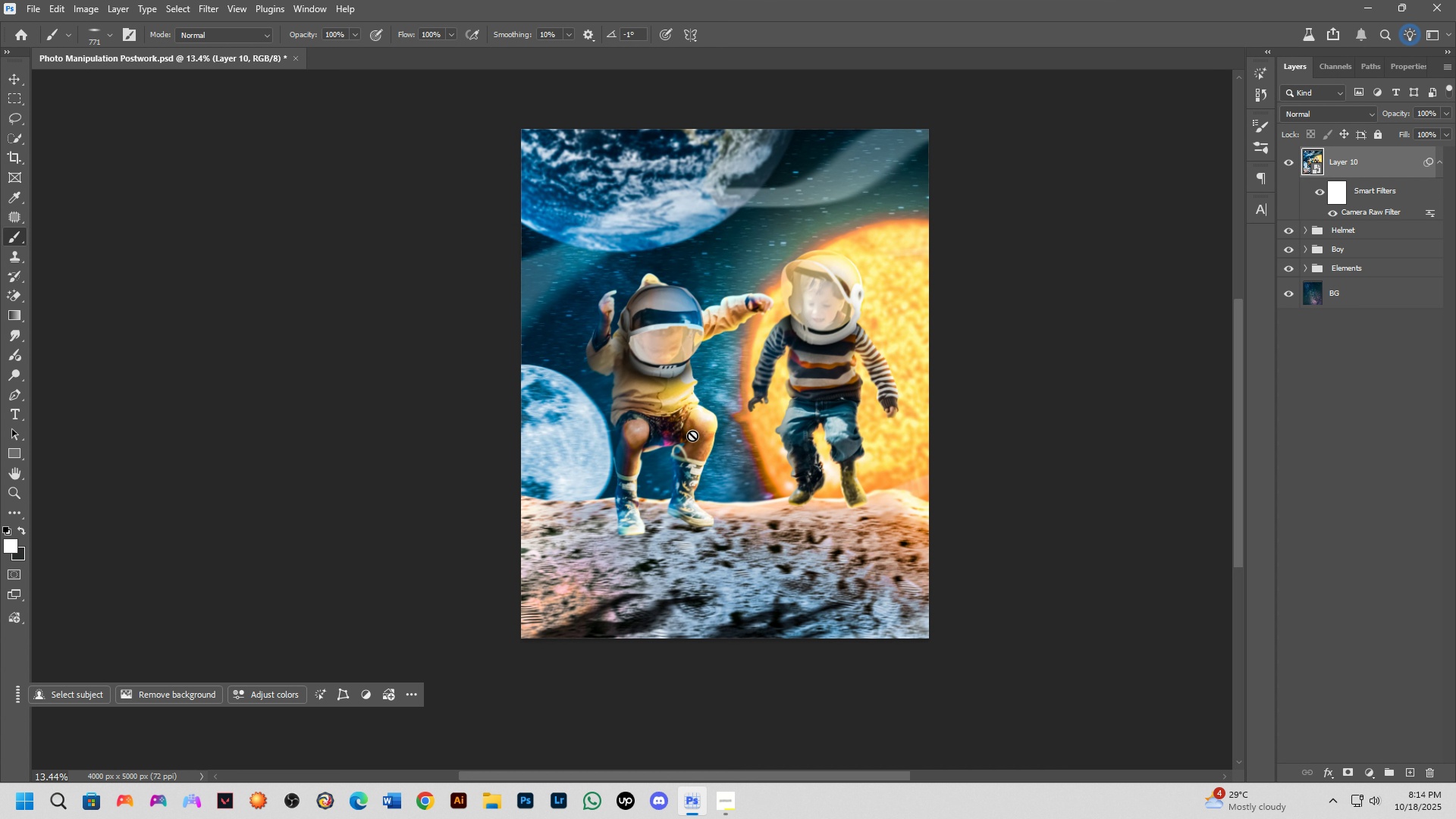 
scroll: coordinate [692, 424], scroll_direction: down, amount: 1.0
 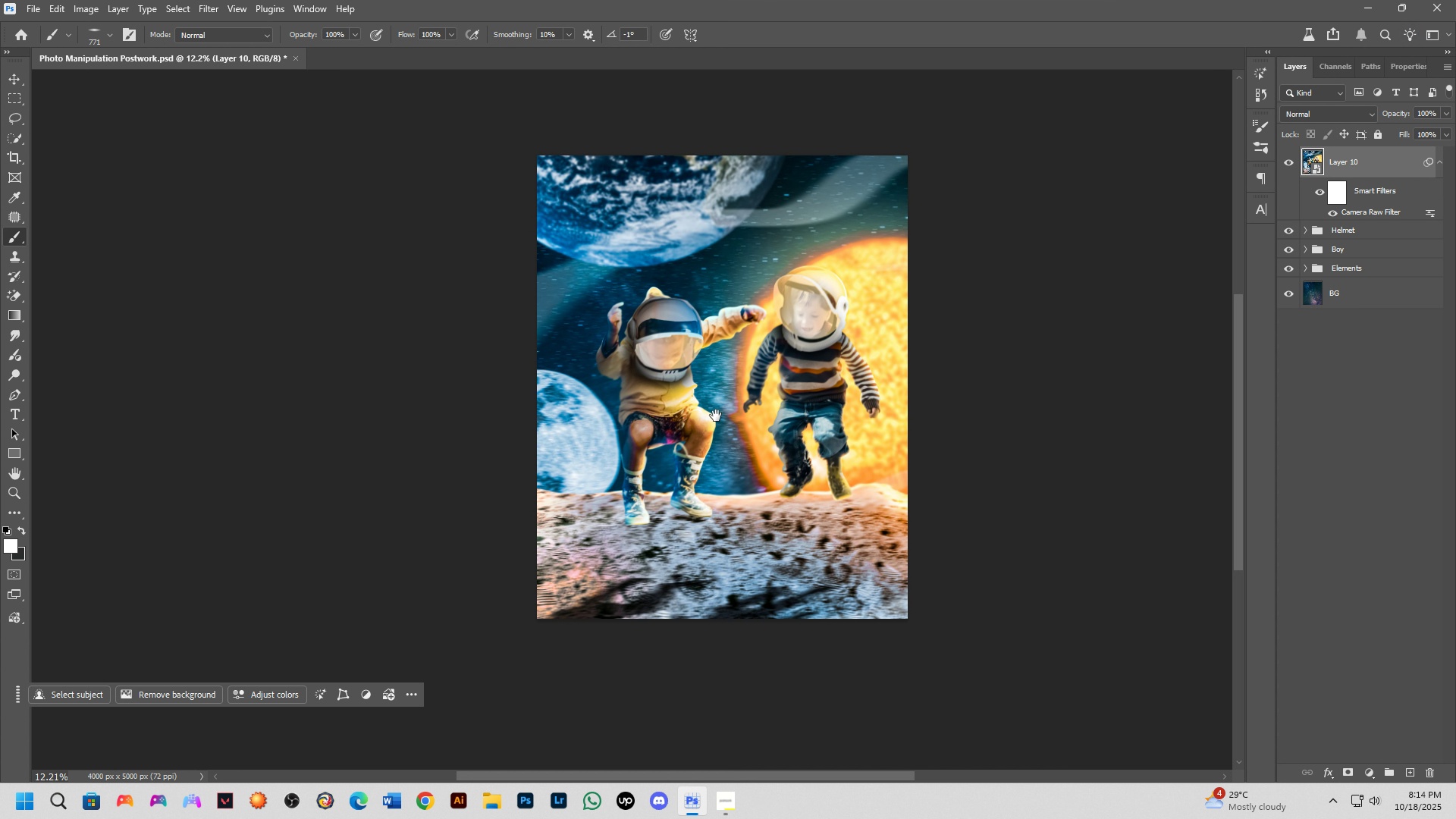 
hold_key(key=Space, duration=0.46)
 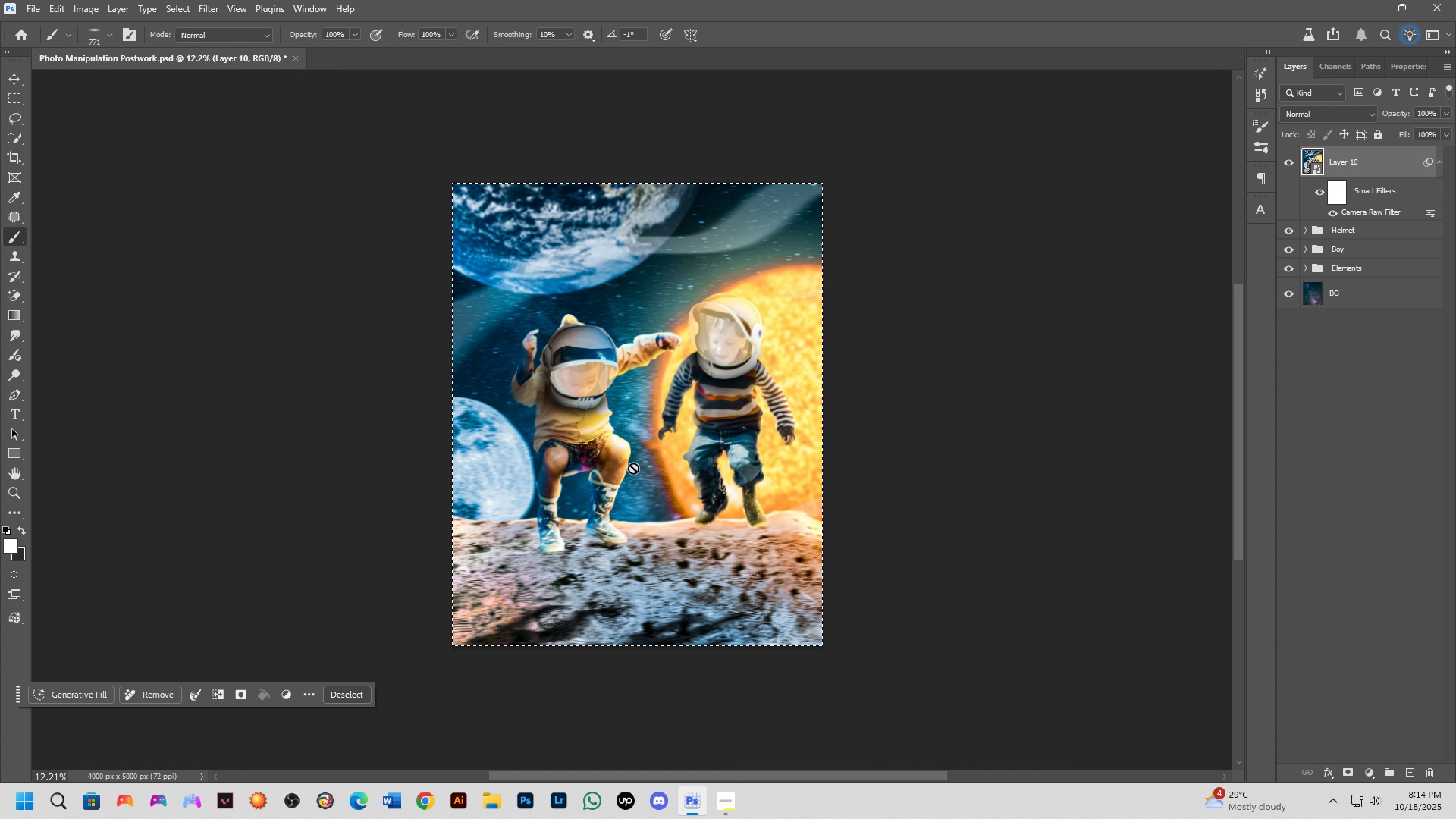 
left_click_drag(start_coordinate=[714, 413], to_coordinate=[629, 441])
 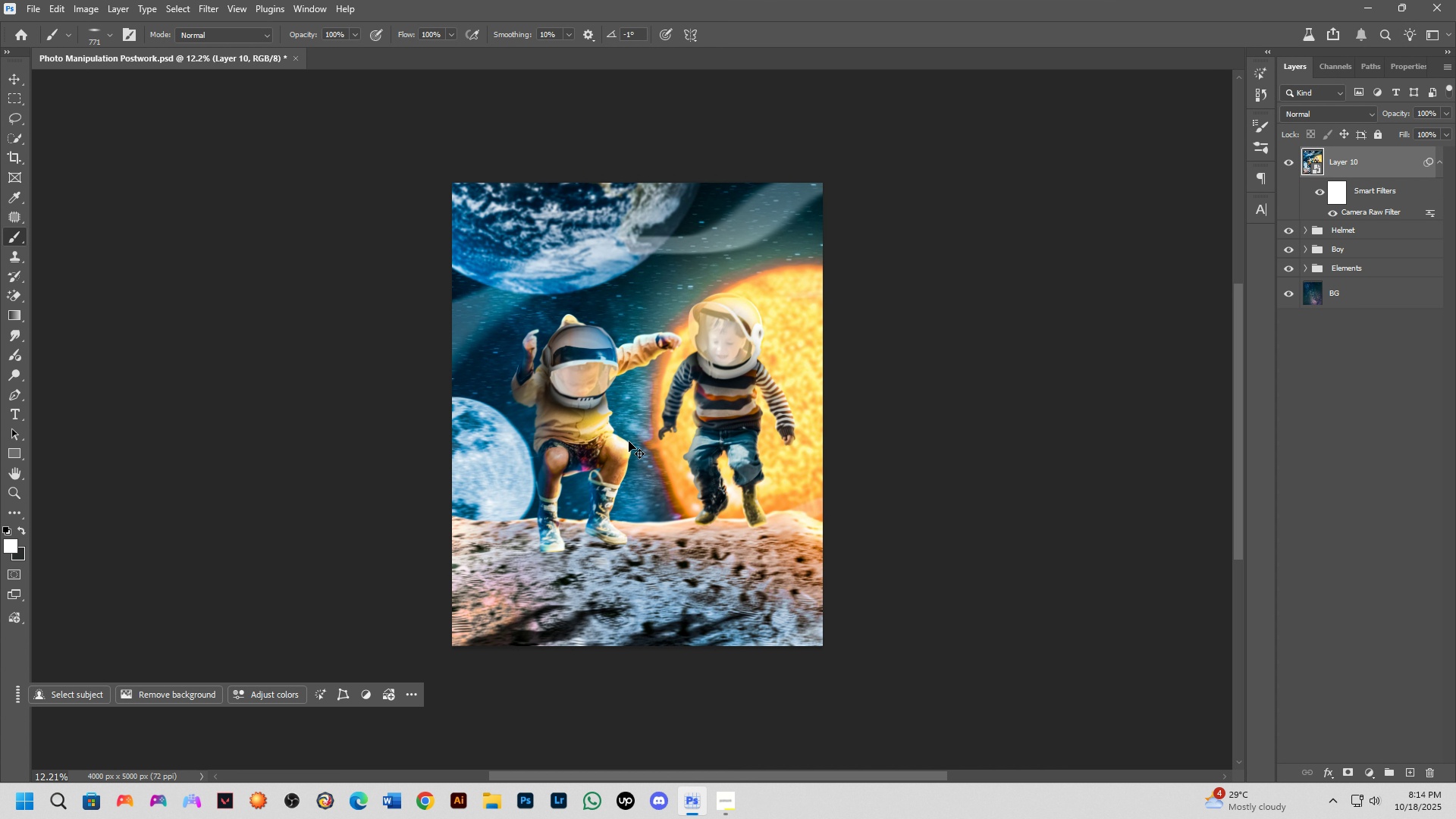 
key(Control+A)
 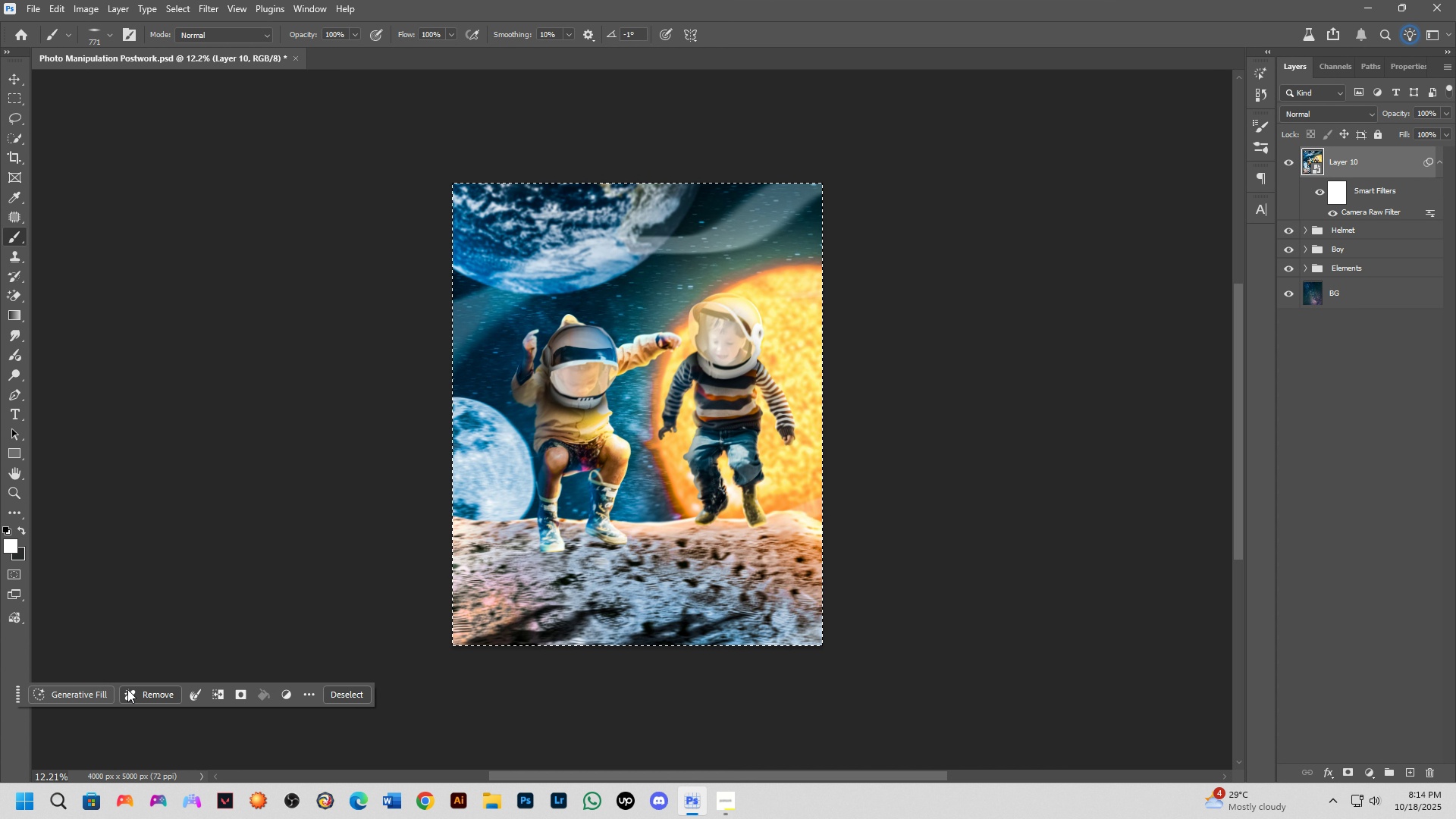 
left_click([90, 686])
 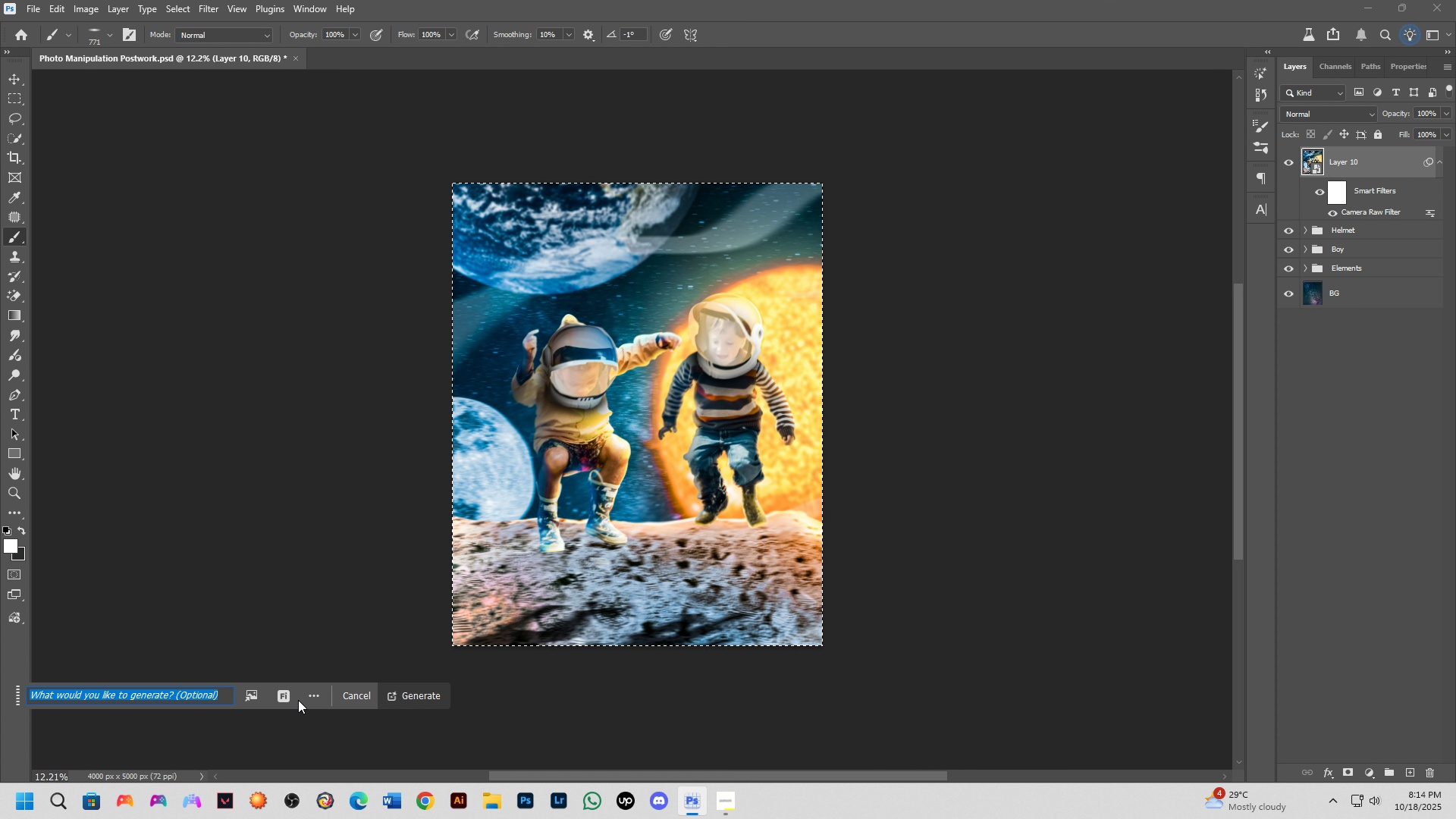 
left_click([275, 698])
 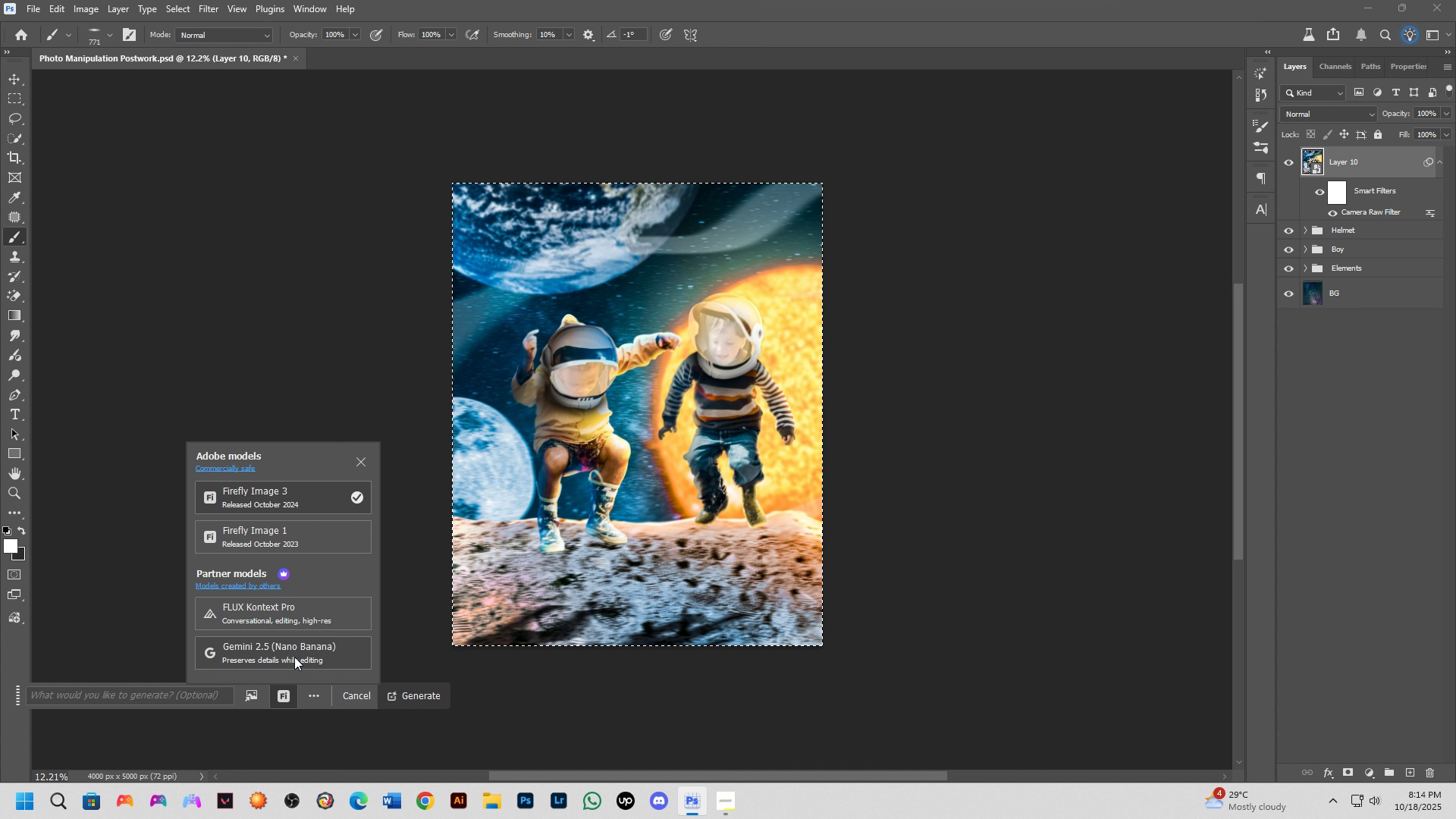 
left_click([294, 657])
 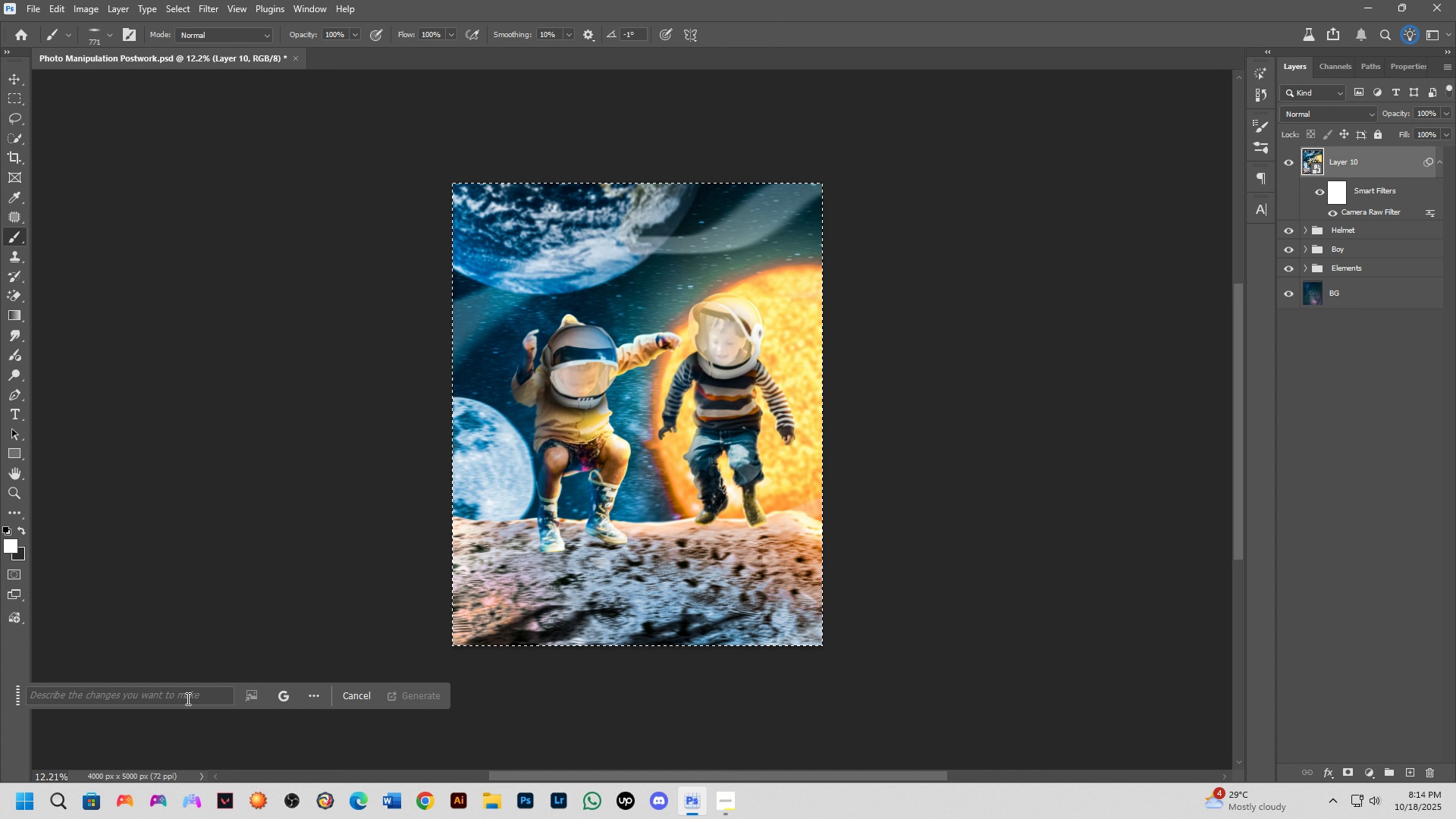 
left_click([187, 698])
 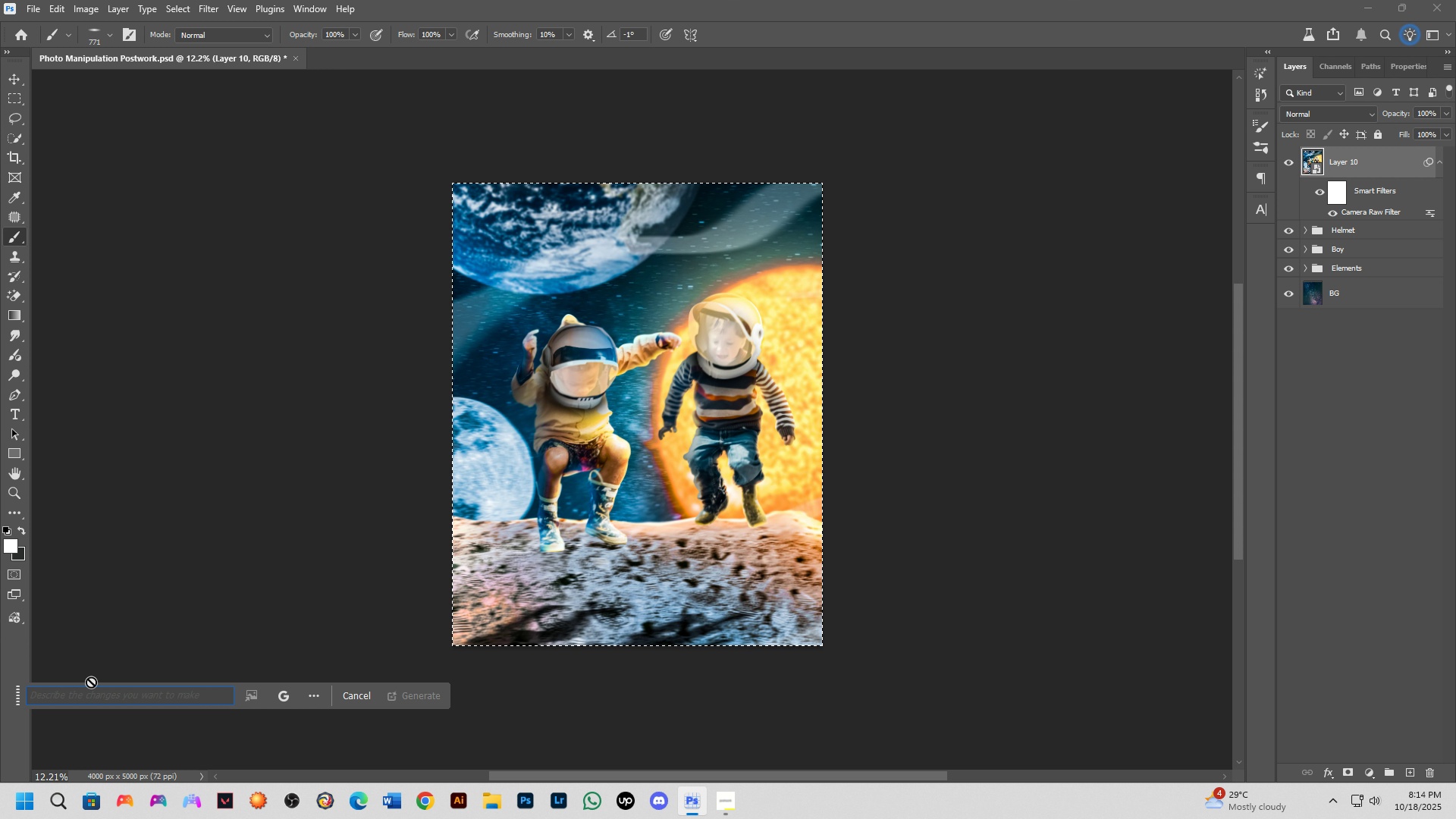 
type(re create this image blend every thing)
 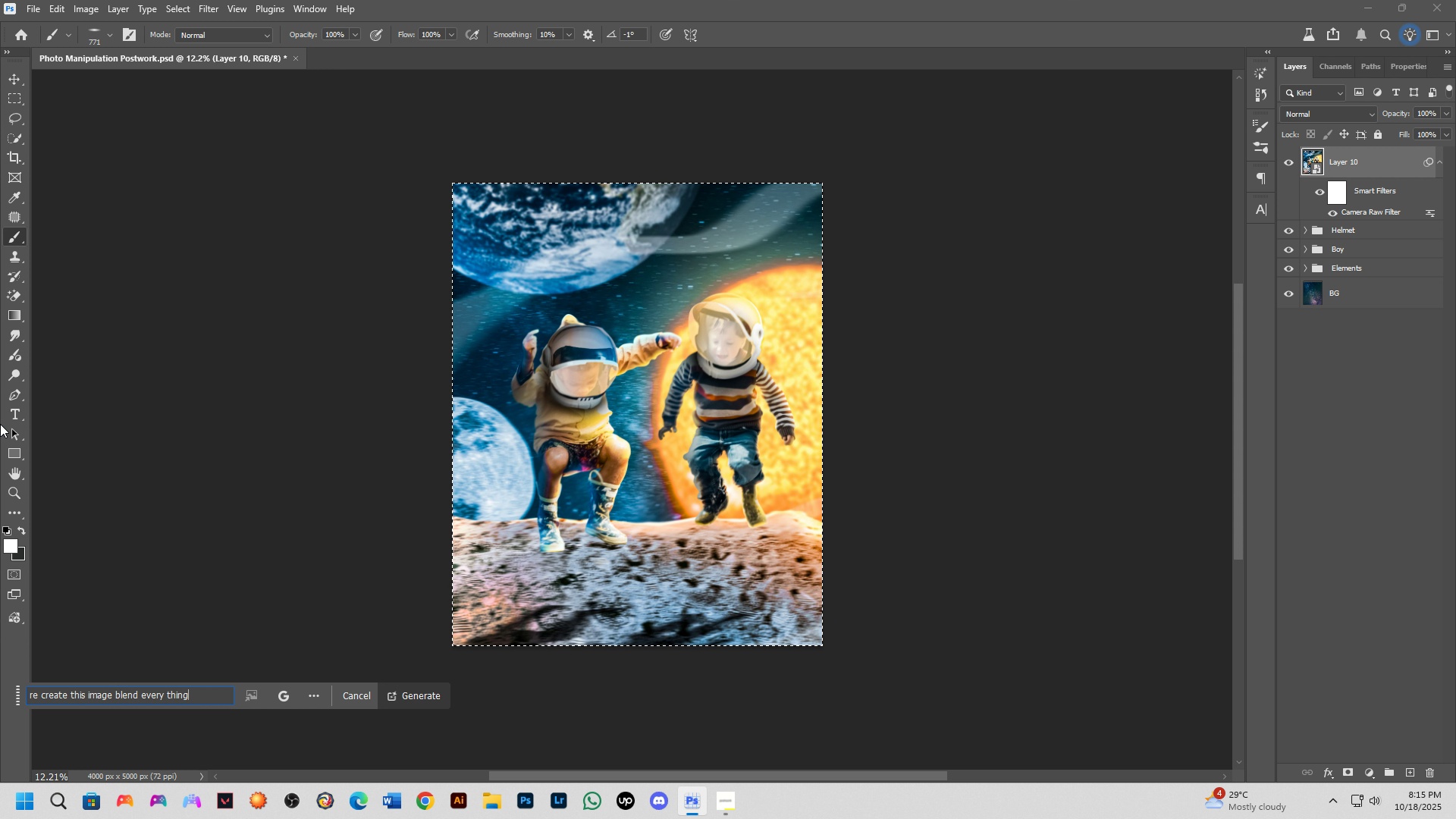 
key(Enter)
 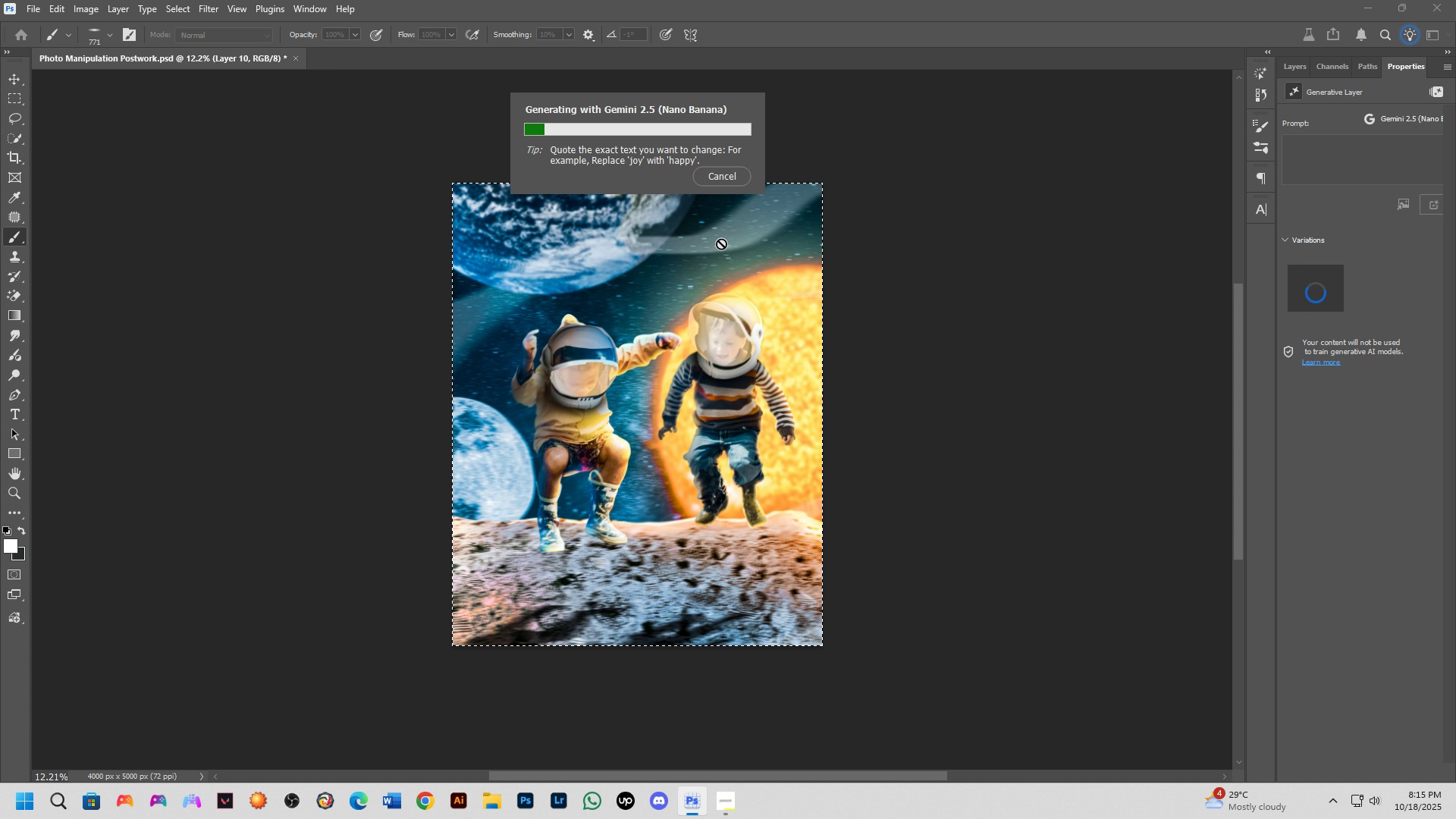 
scroll: coordinate [752, 433], scroll_direction: up, amount: 4.0
 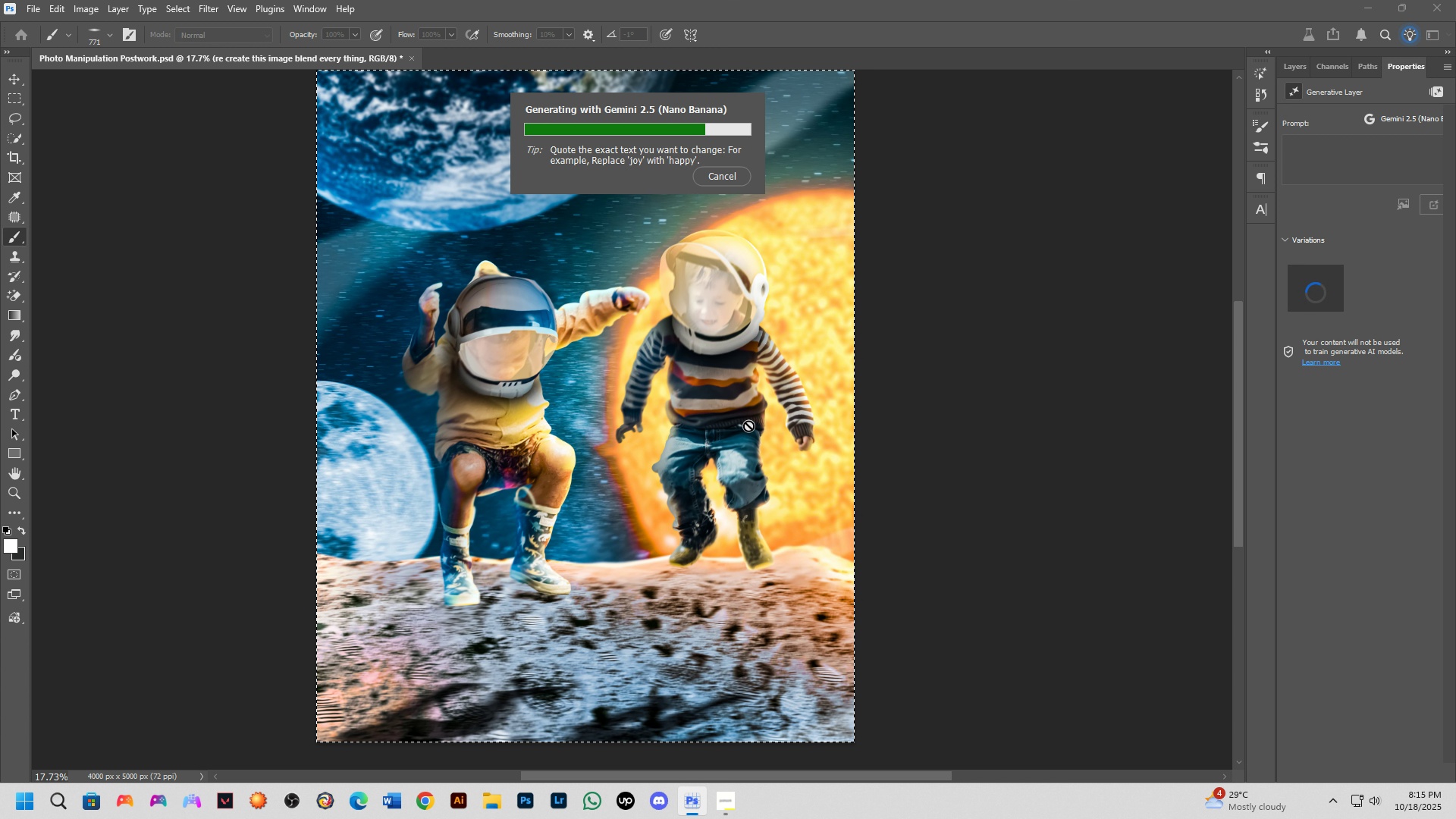 
wait(15.59)
 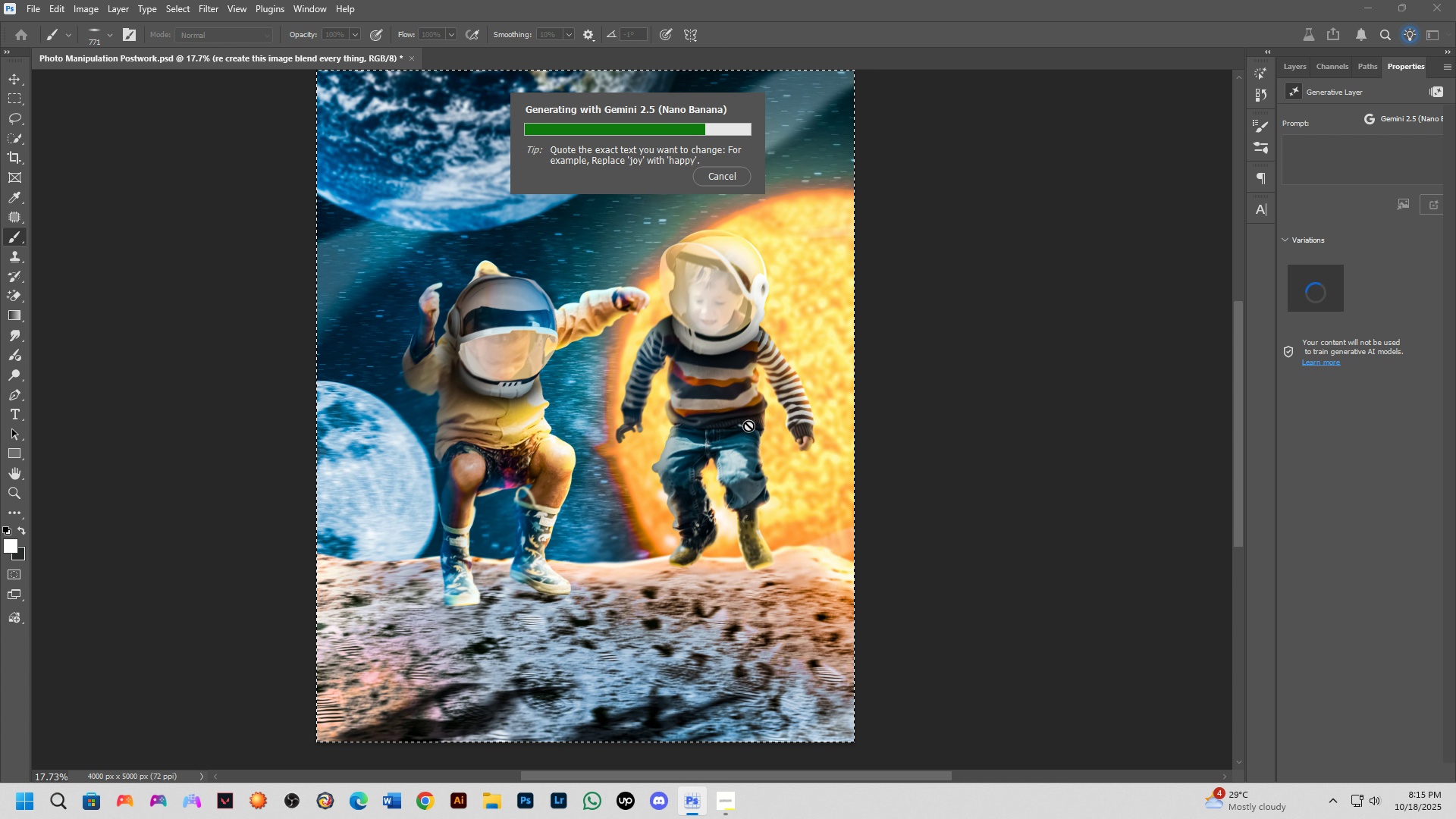 
key(Alt+Tab)